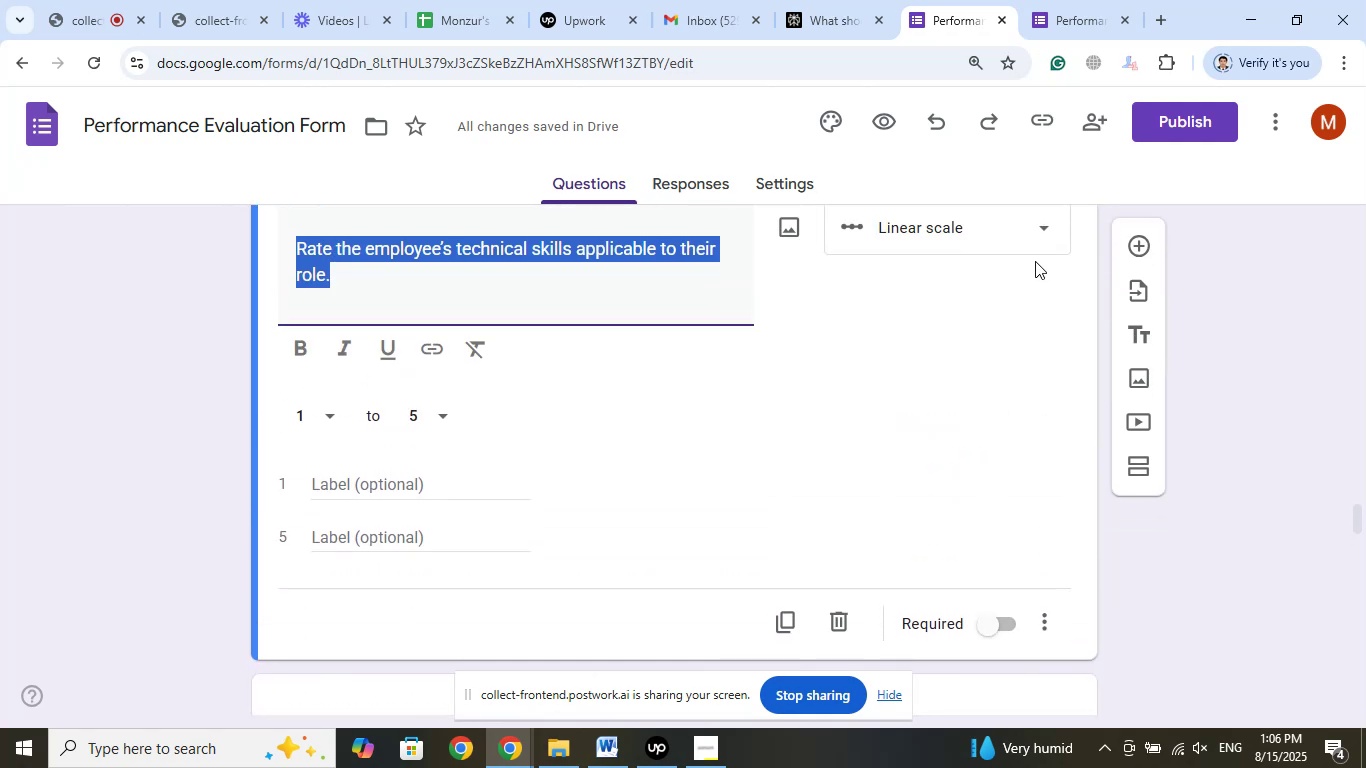 
left_click([1017, 221])
 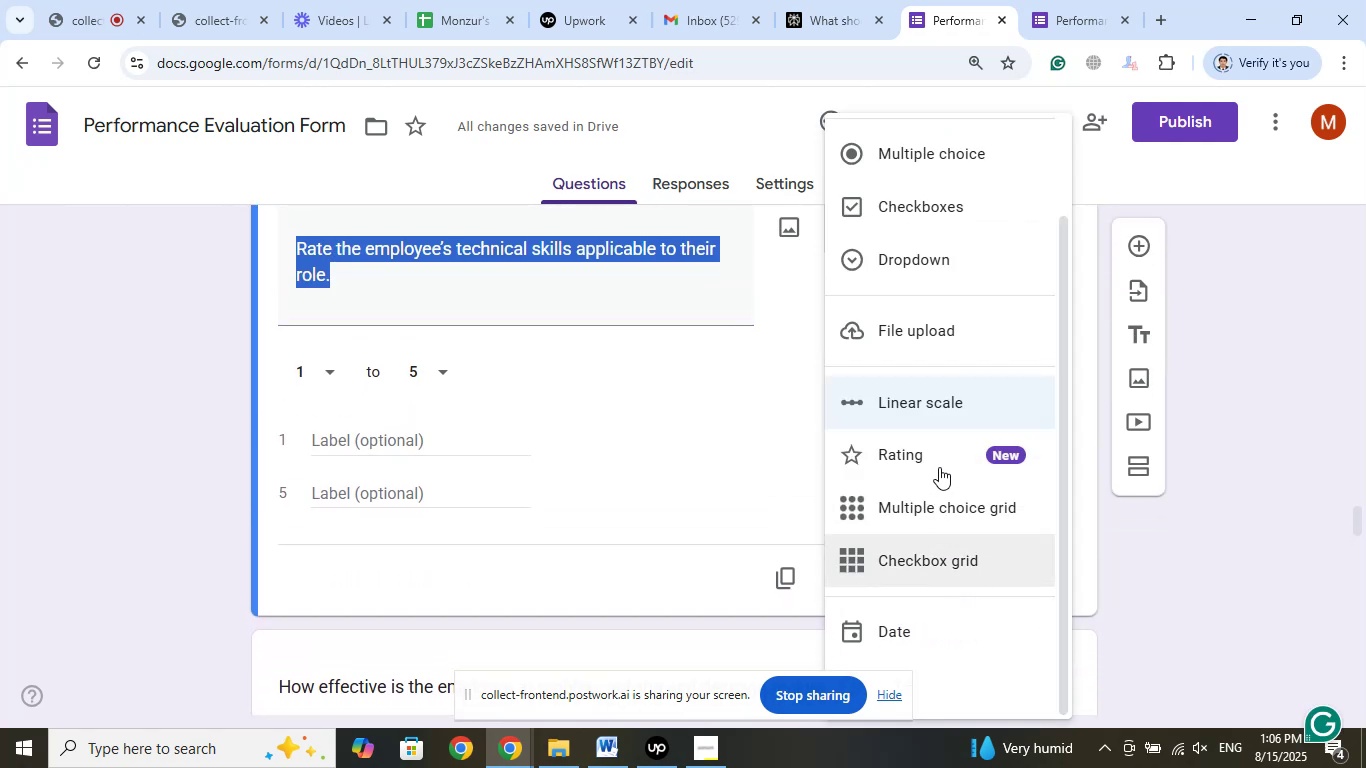 
left_click([922, 460])
 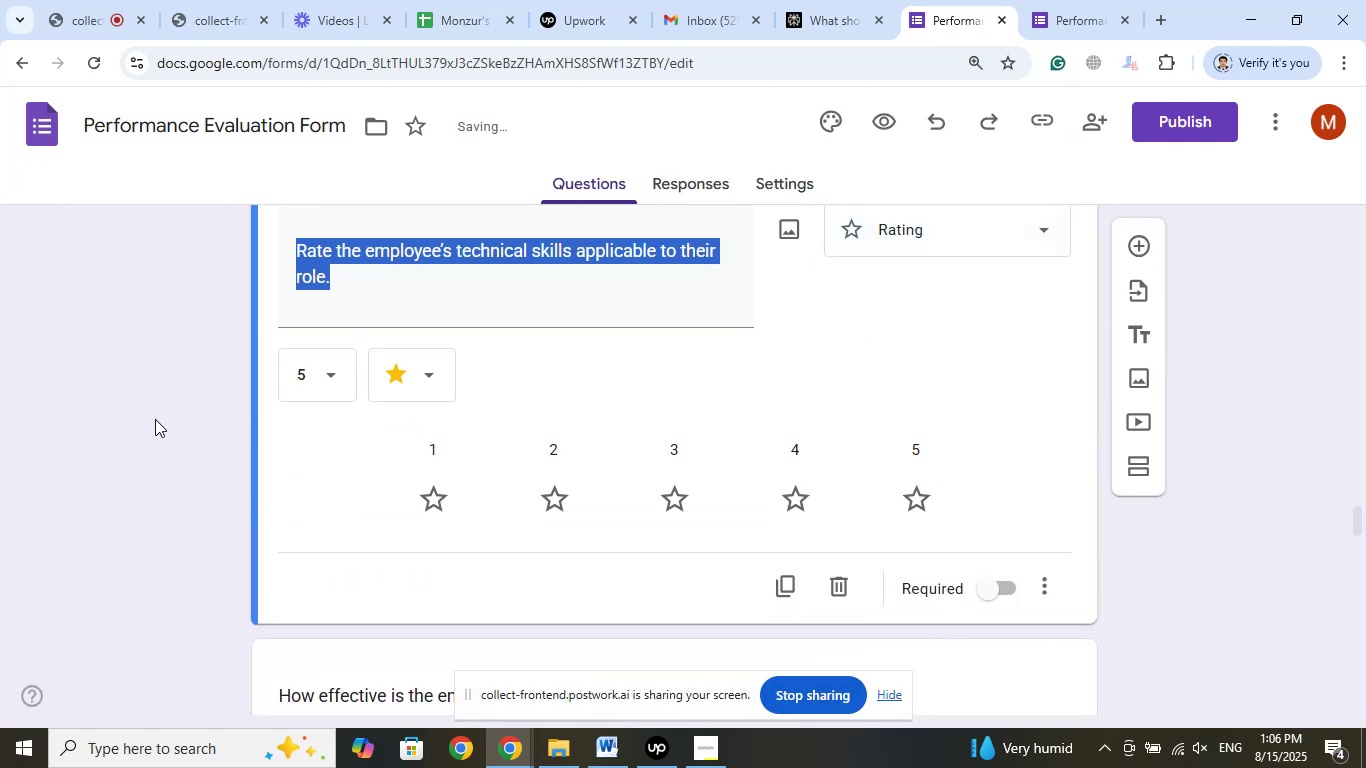 
scroll: coordinate [172, 478], scroll_direction: down, amount: 3.0
 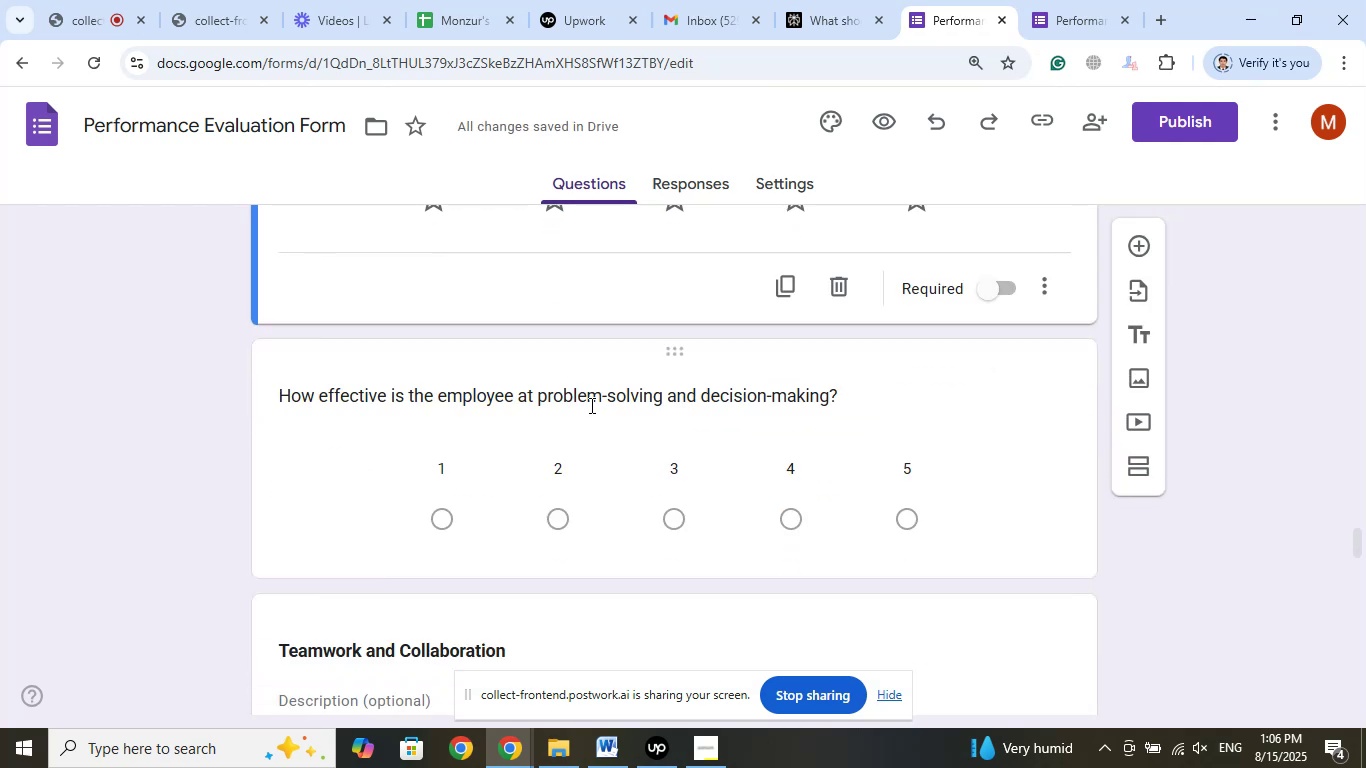 
left_click([590, 403])
 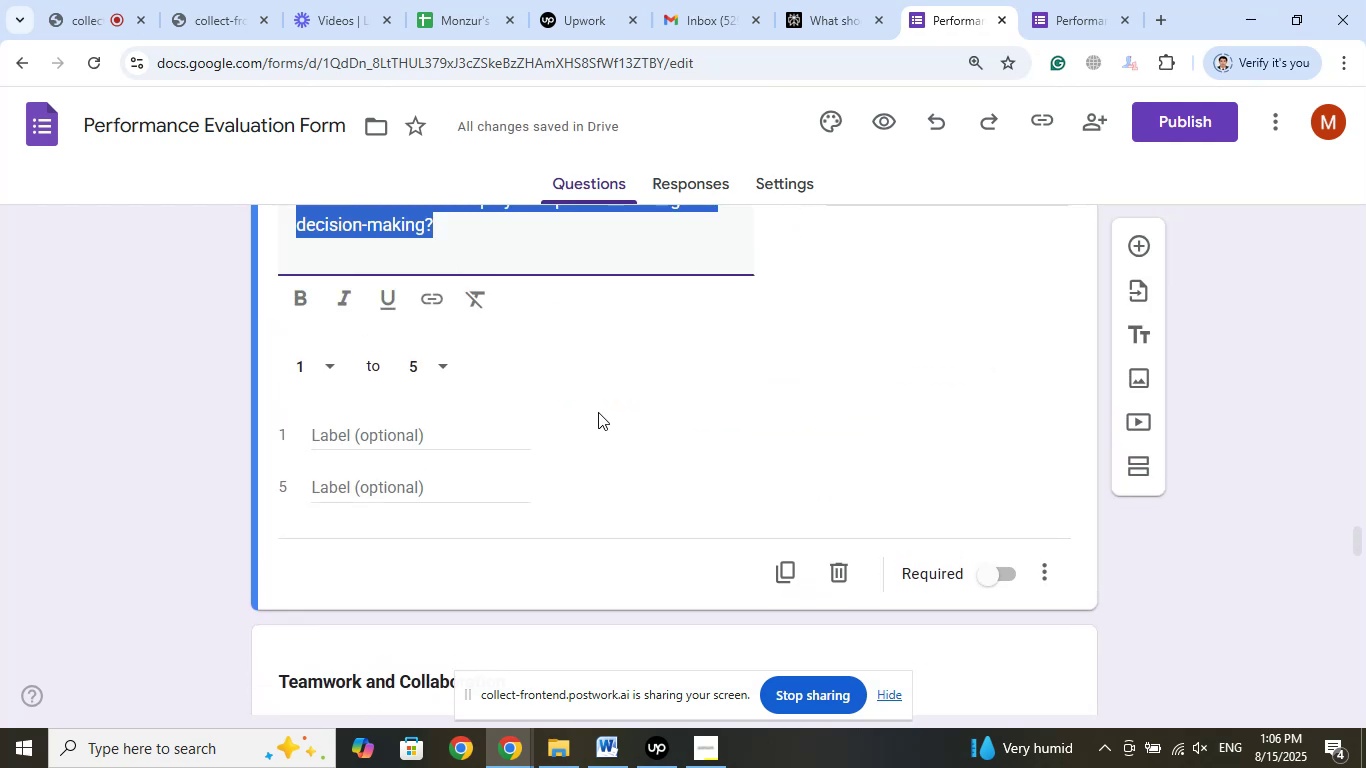 
scroll: coordinate [614, 438], scroll_direction: up, amount: 1.0
 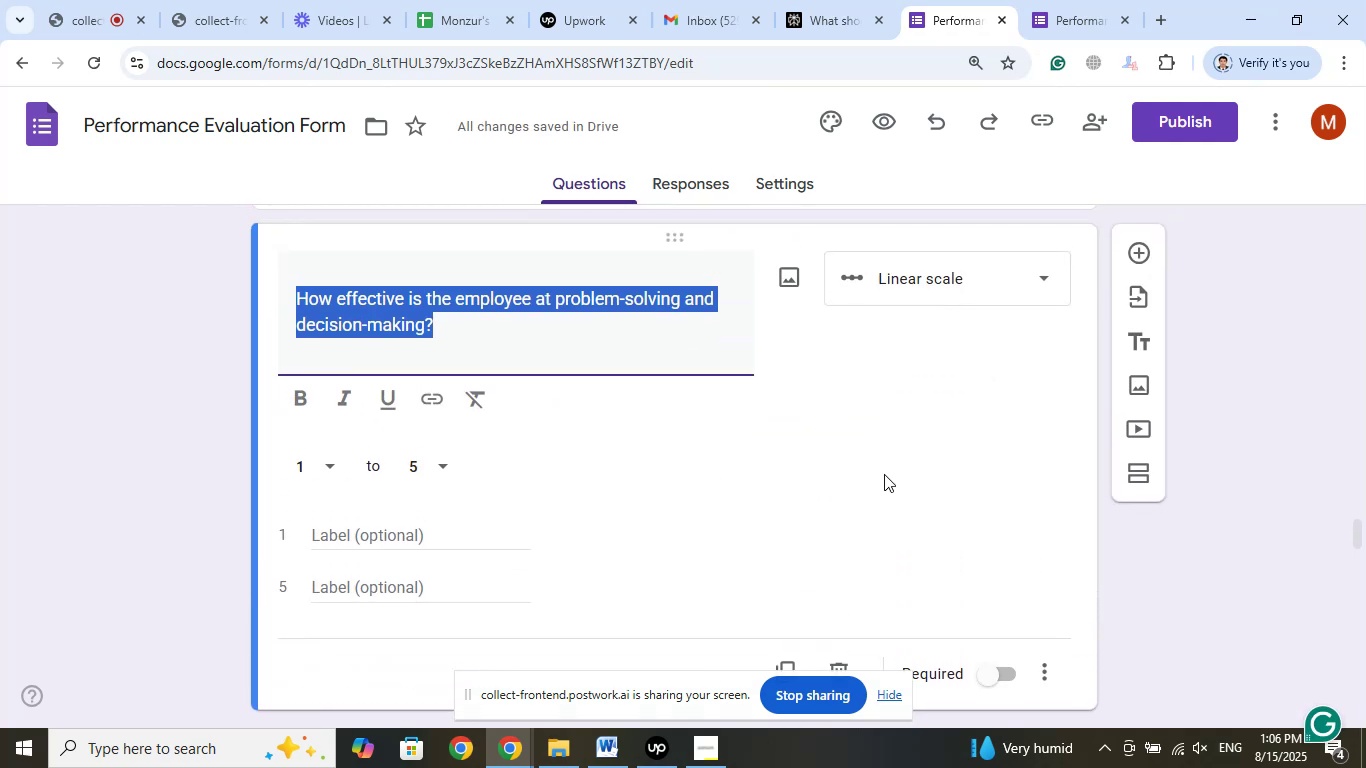 
wait(9.42)
 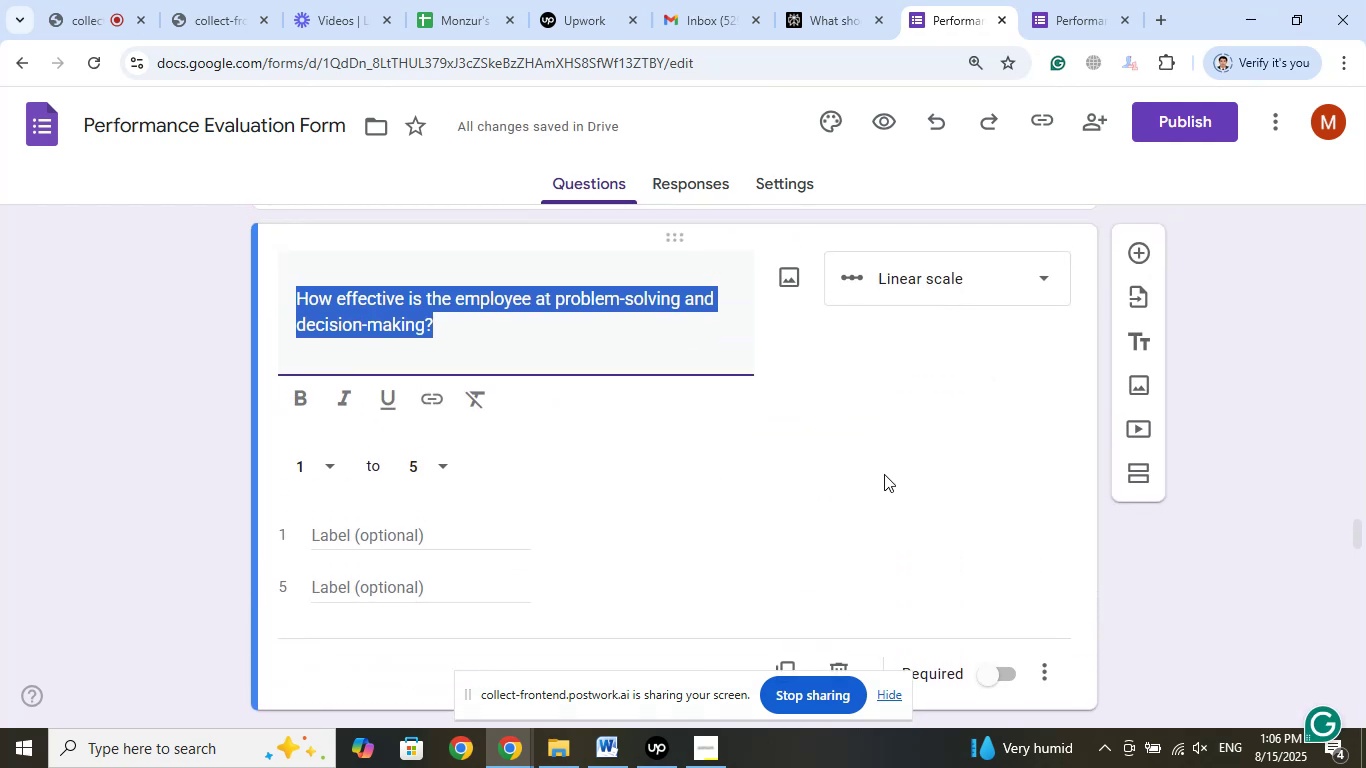 
left_click([678, 300])
 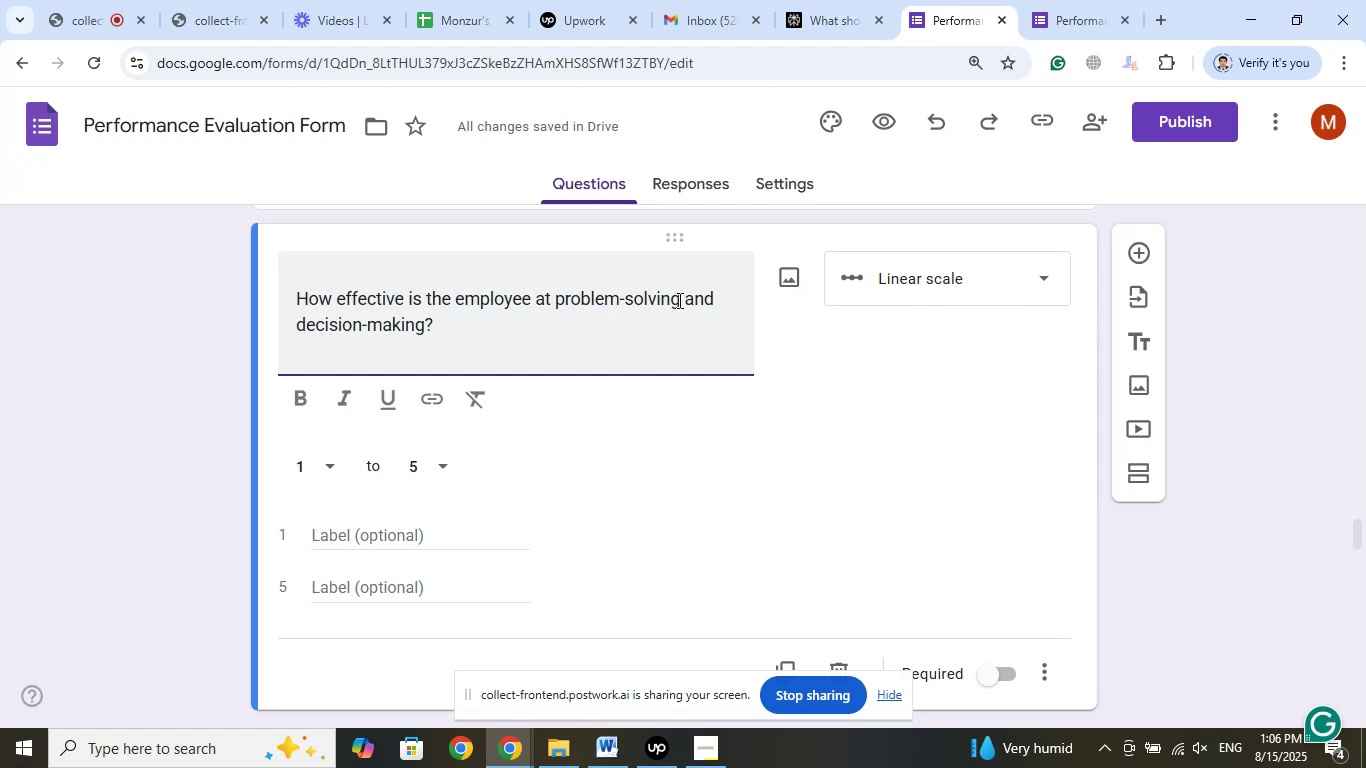 
left_click_drag(start_coordinate=[678, 300], to_coordinate=[553, 303])
 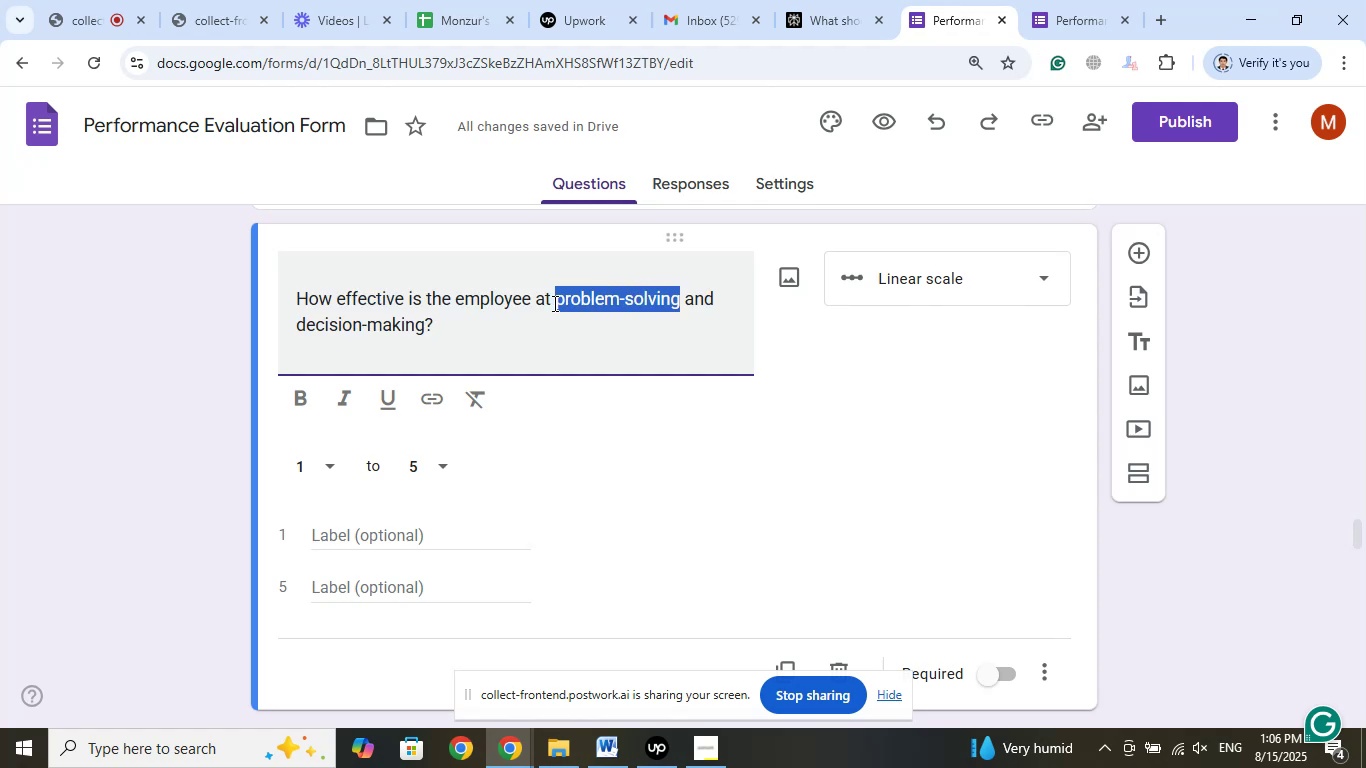 
right_click([553, 303])
 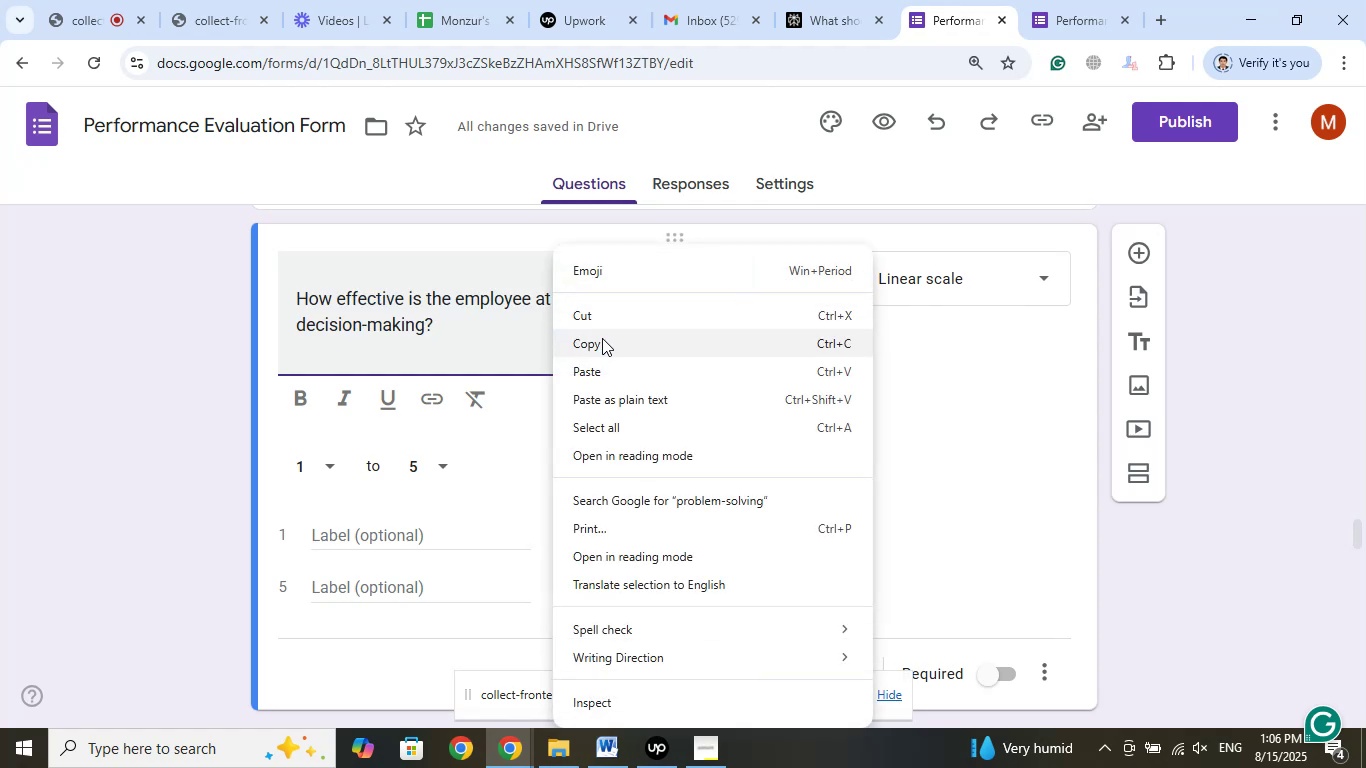 
left_click([602, 344])
 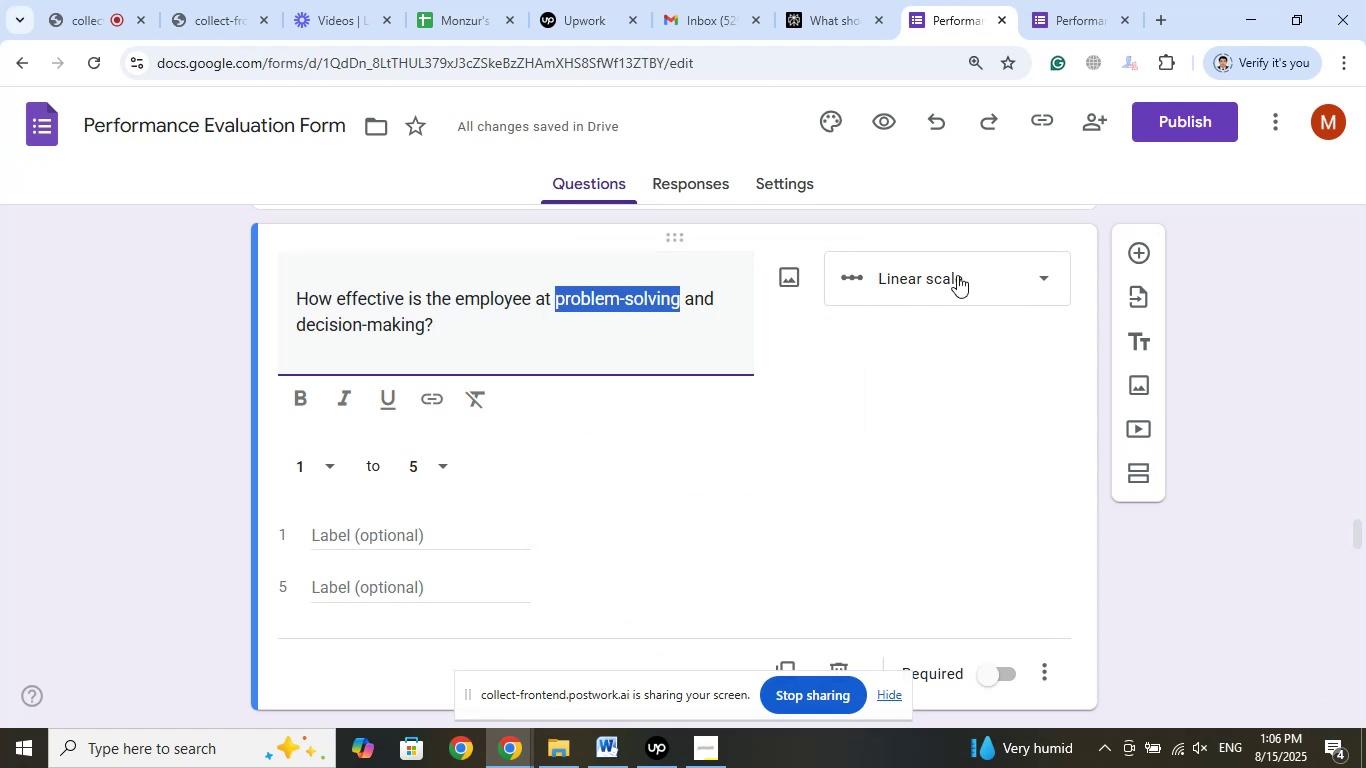 
left_click([957, 275])
 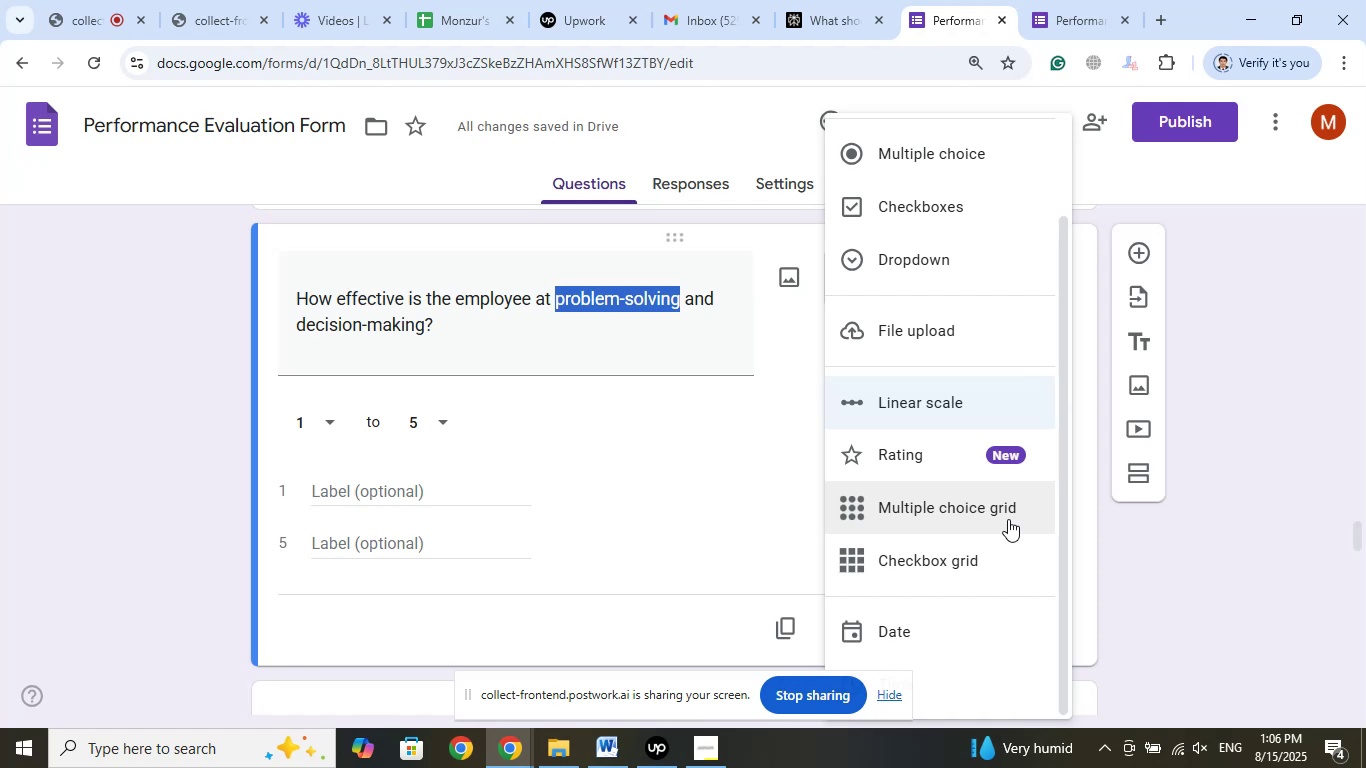 
wait(6.24)
 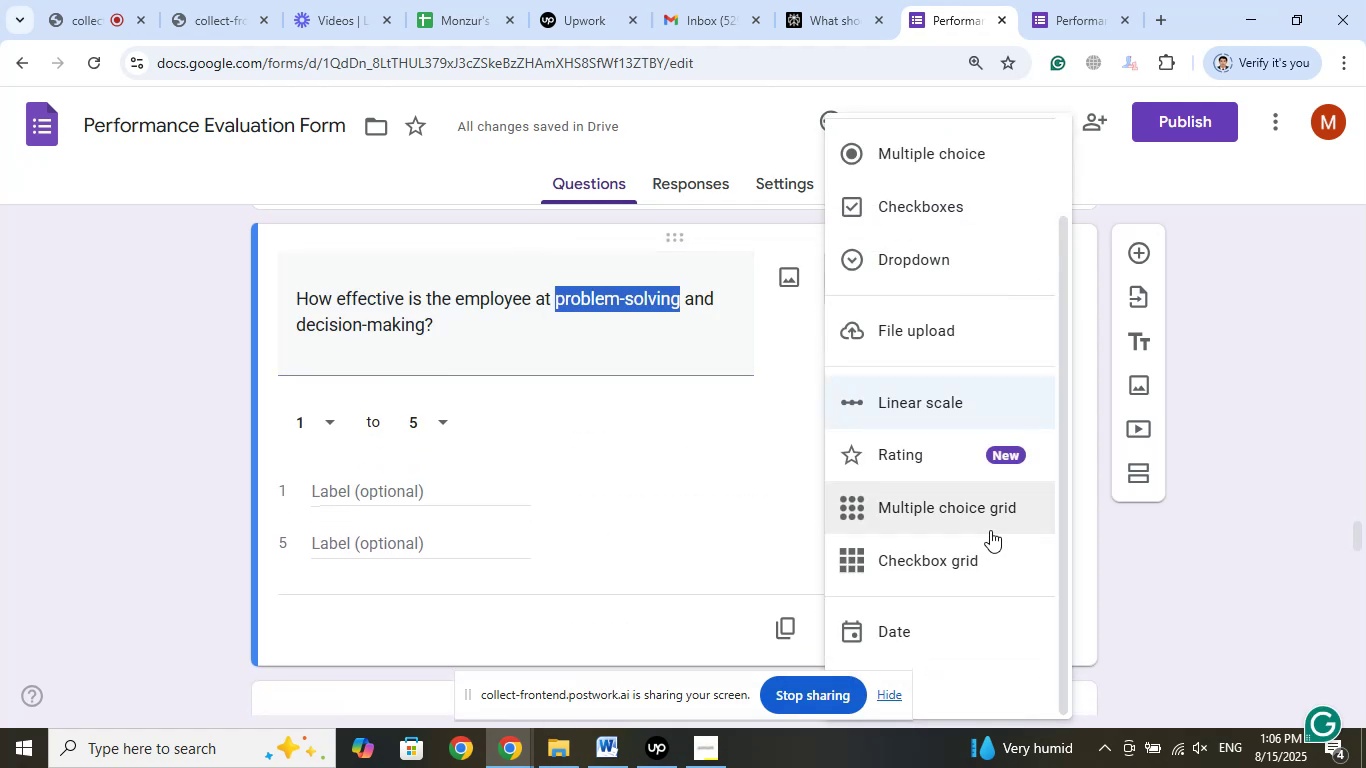 
left_click([951, 558])
 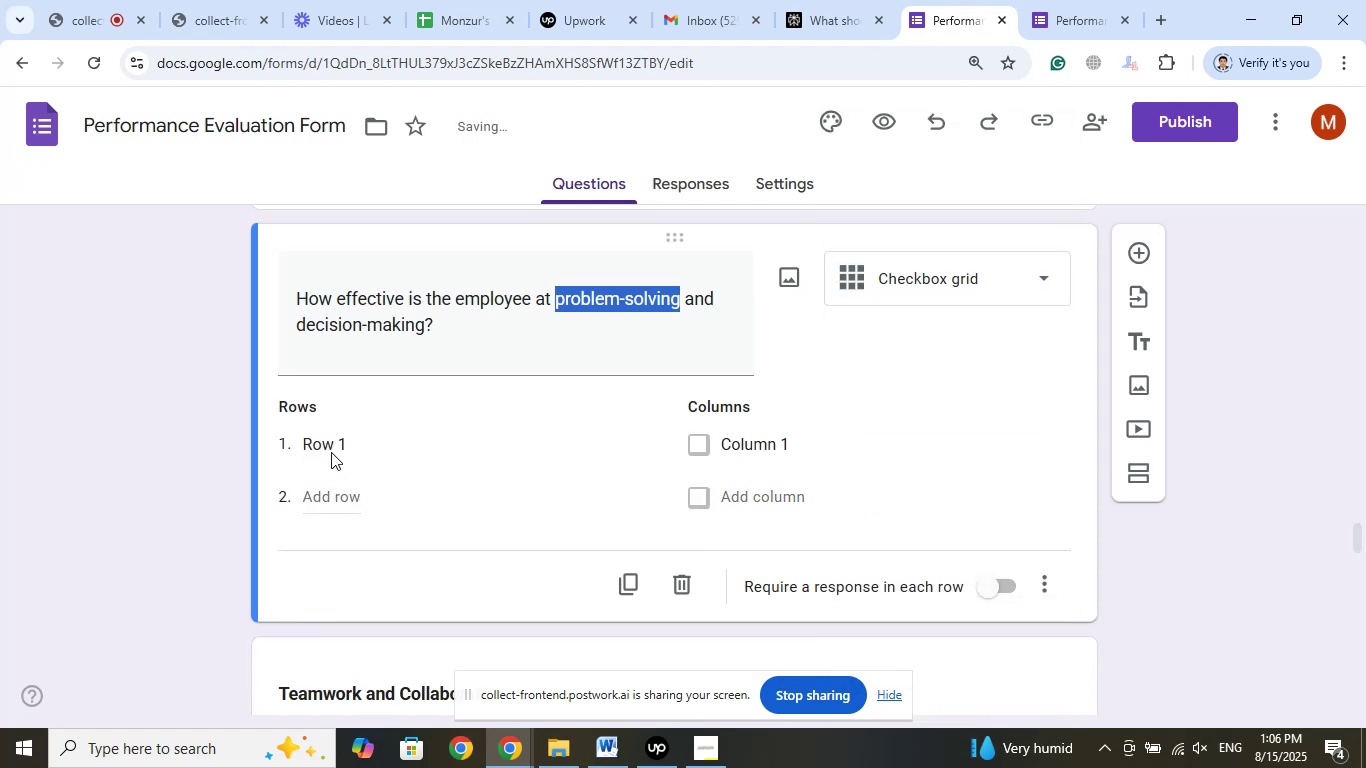 
left_click([329, 441])
 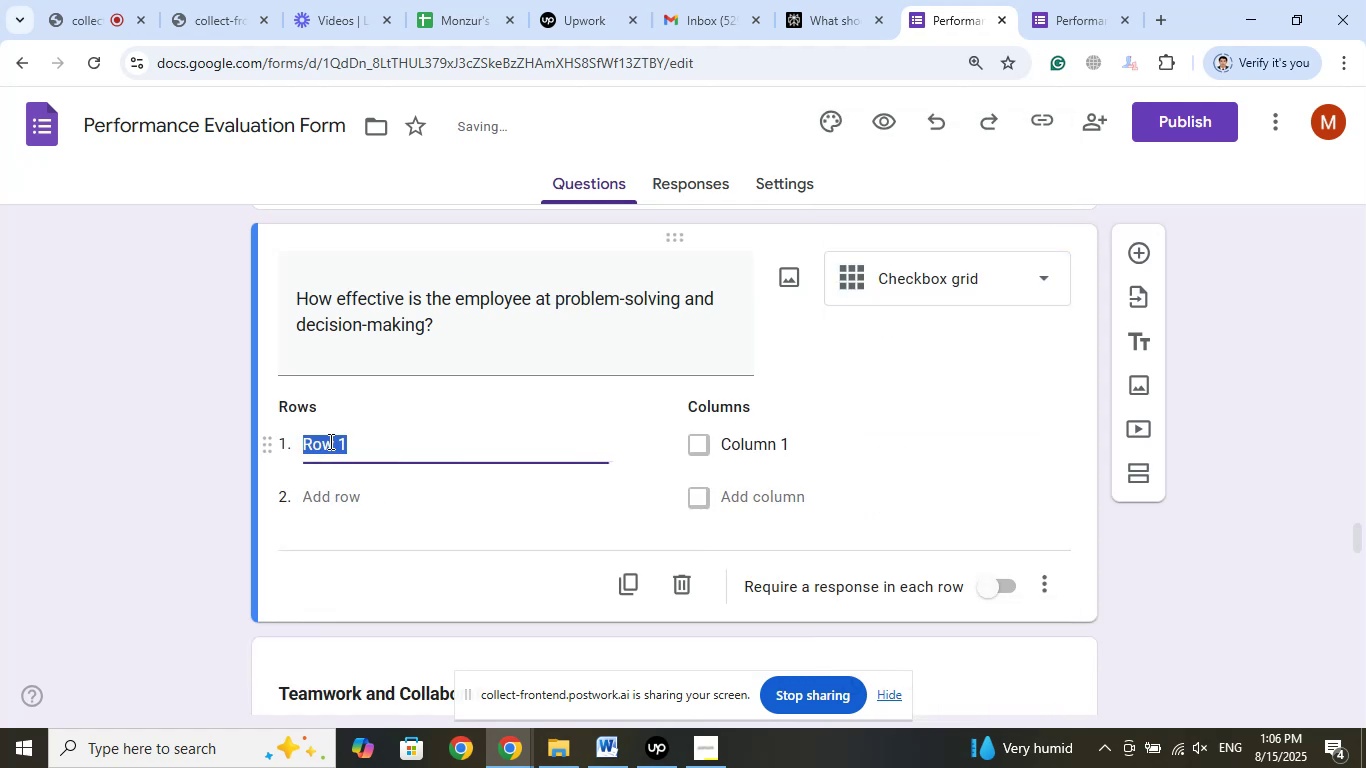 
right_click([329, 441])
 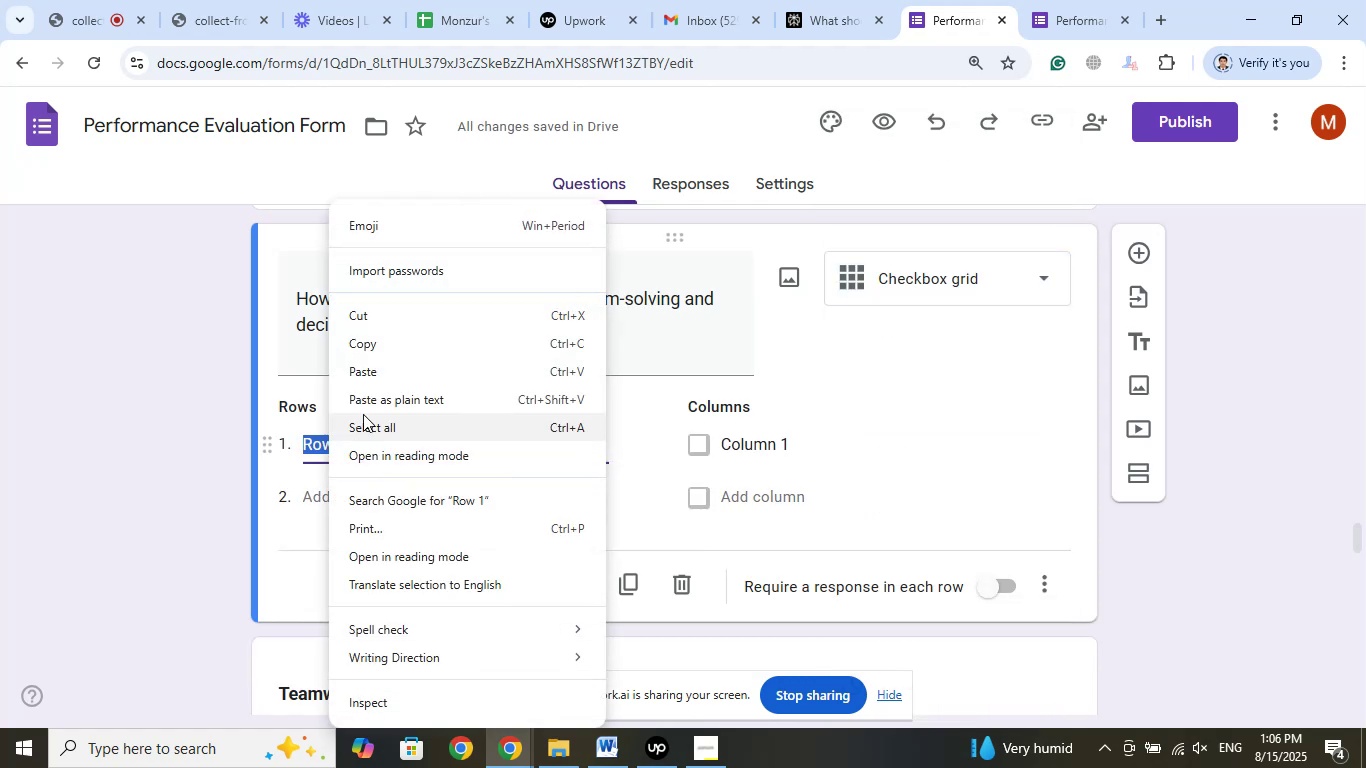 
left_click([362, 376])
 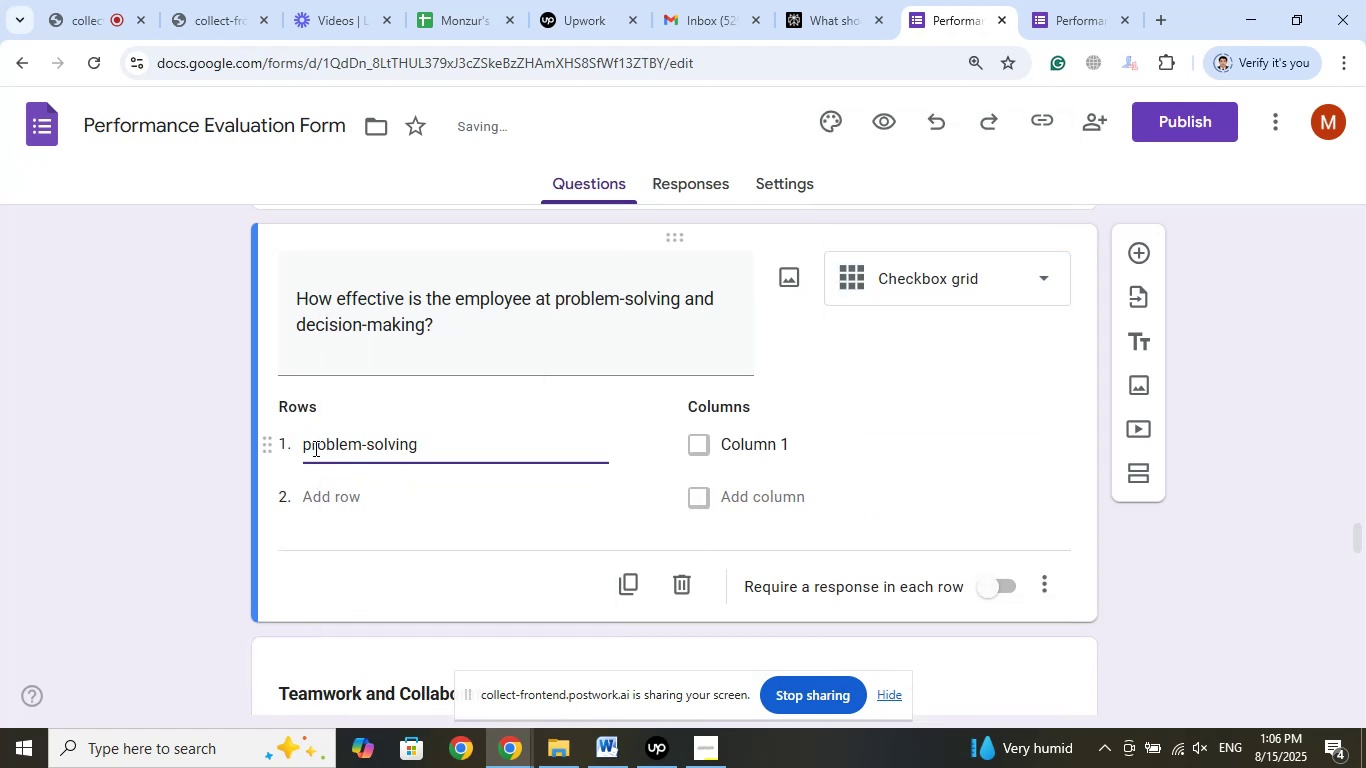 
left_click([313, 448])
 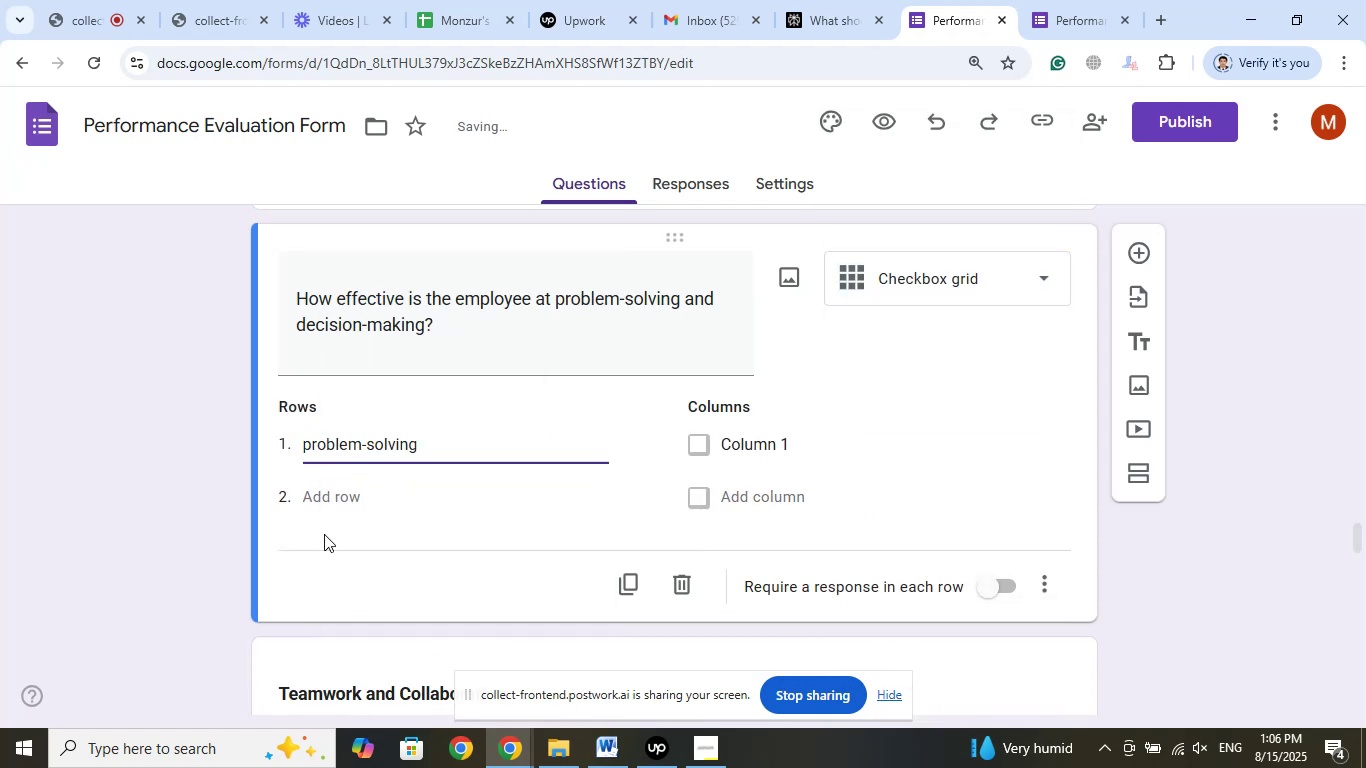 
key(Backspace)
 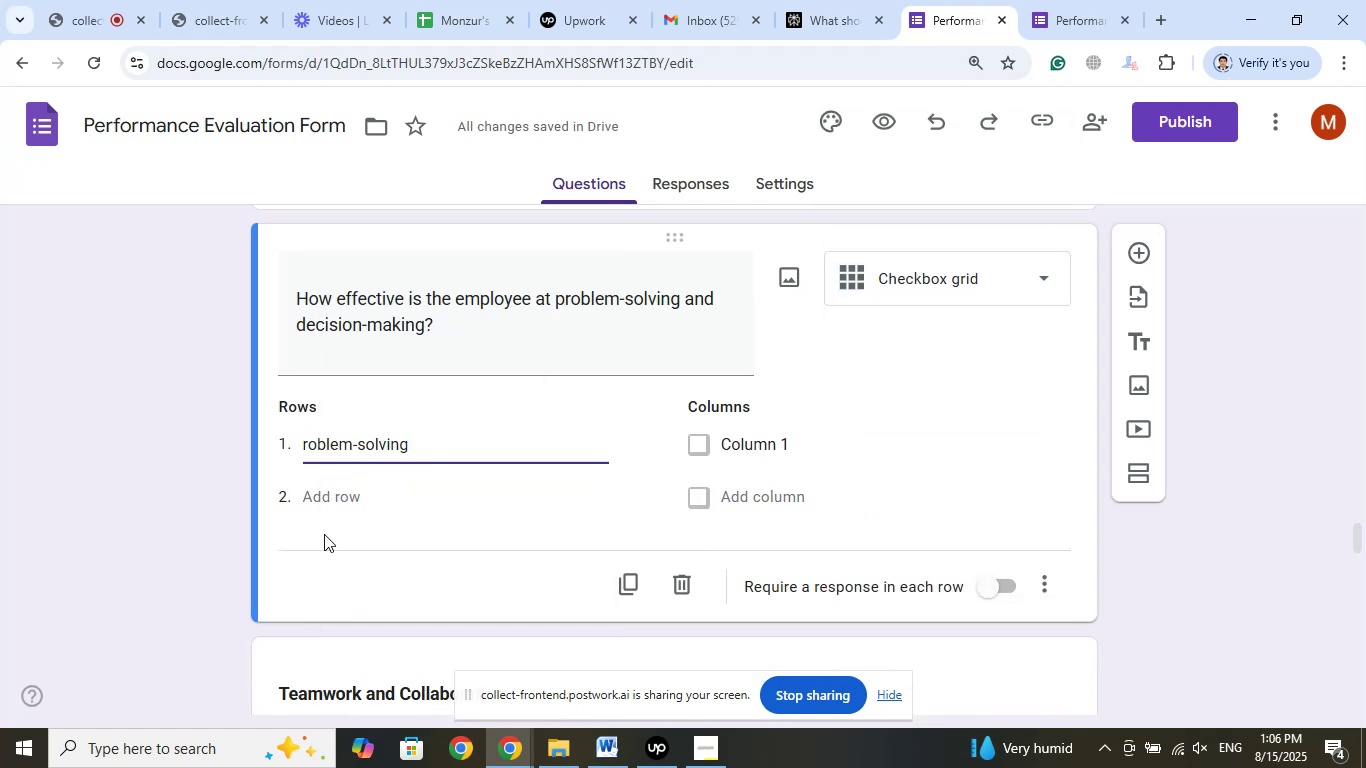 
key(Shift+ShiftLeft)
 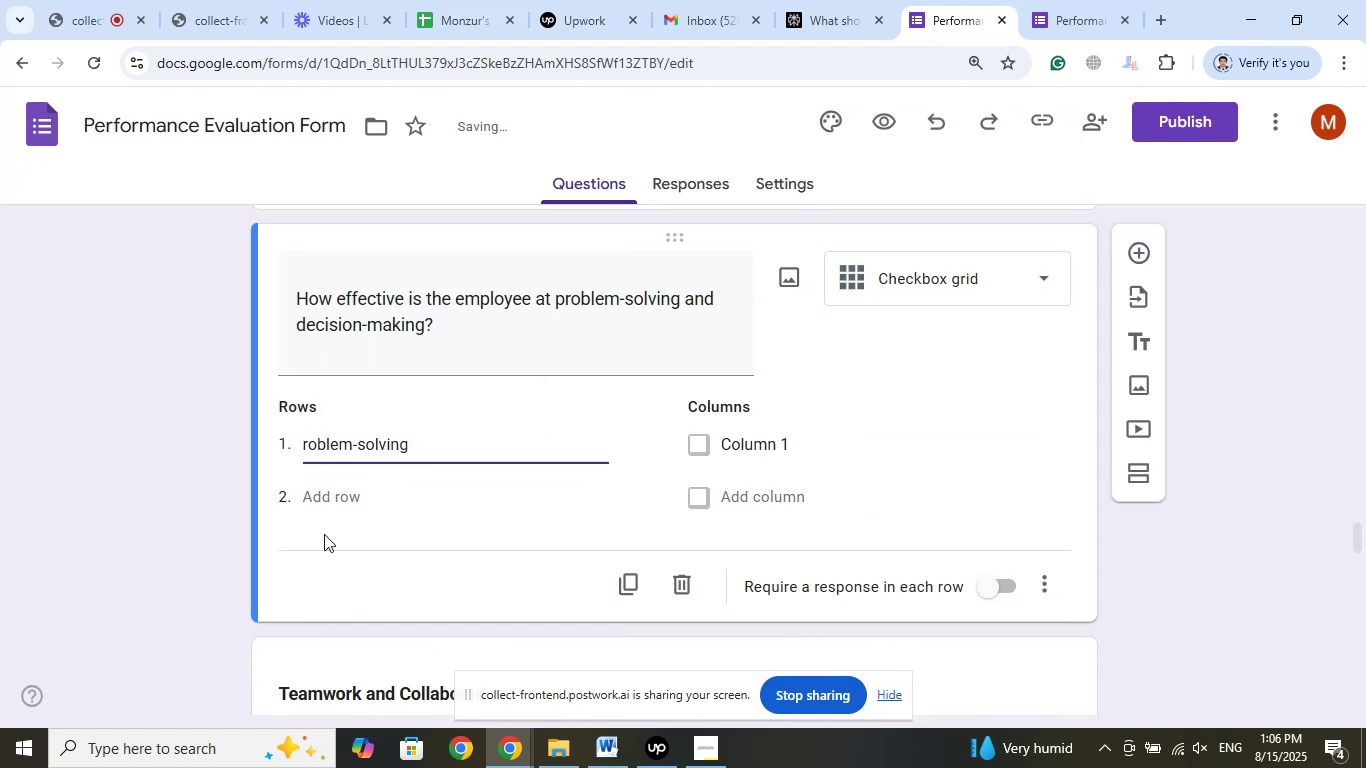 
key(Shift+P)
 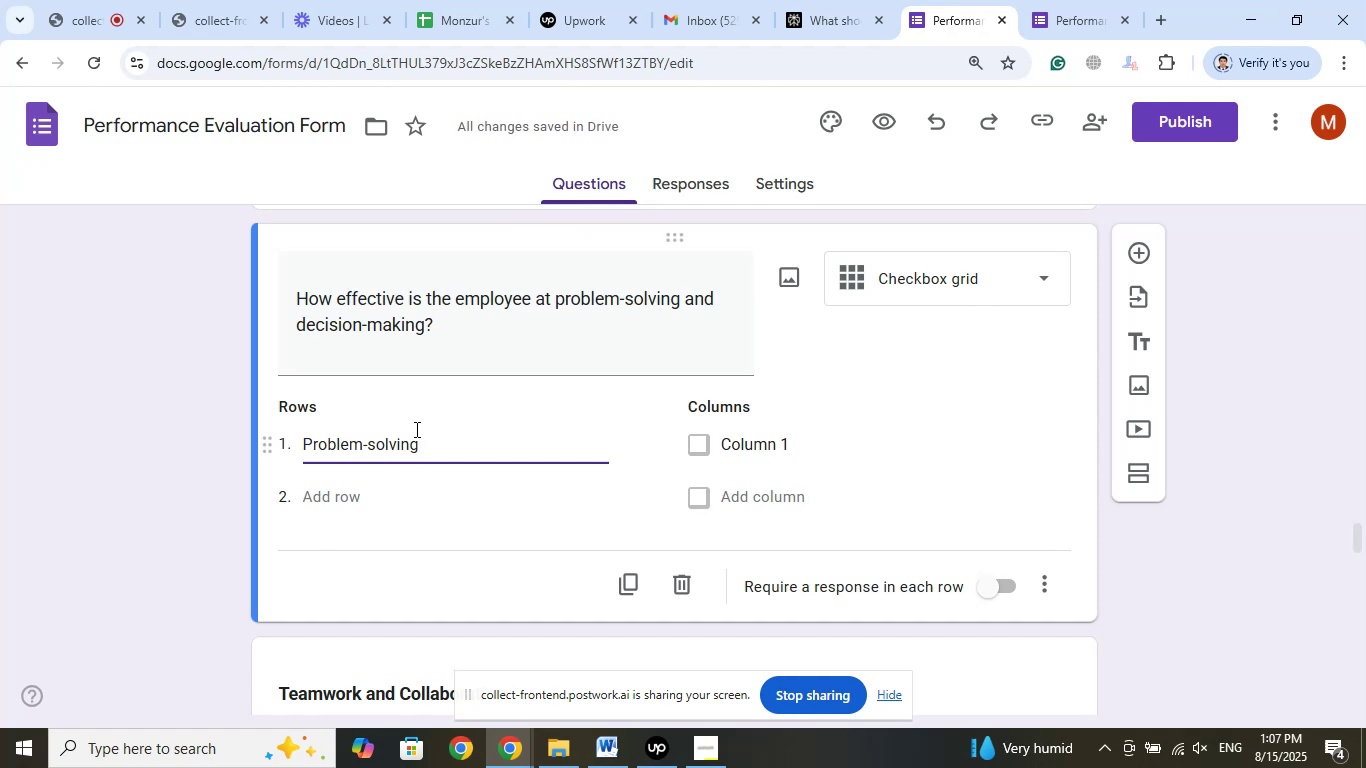 
left_click_drag(start_coordinate=[422, 330], to_coordinate=[345, 329])
 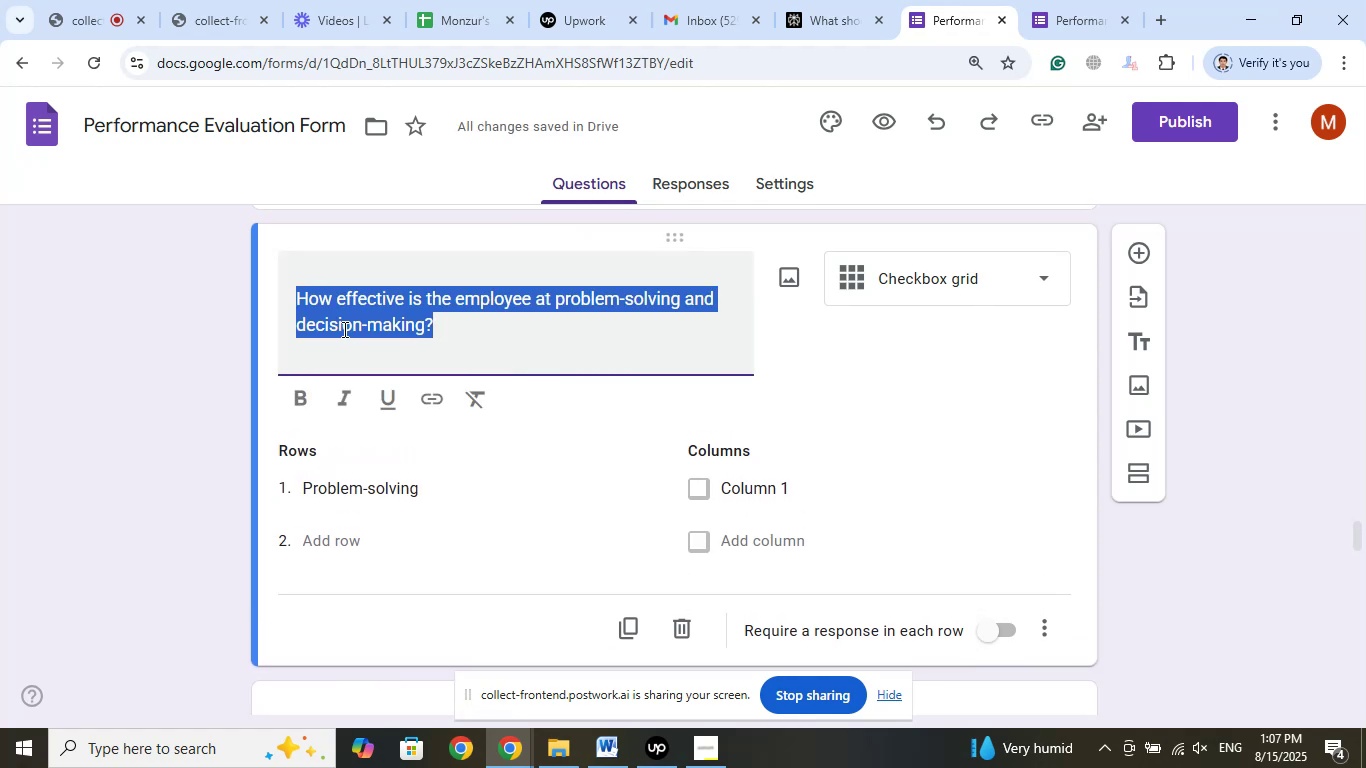 
left_click([343, 329])
 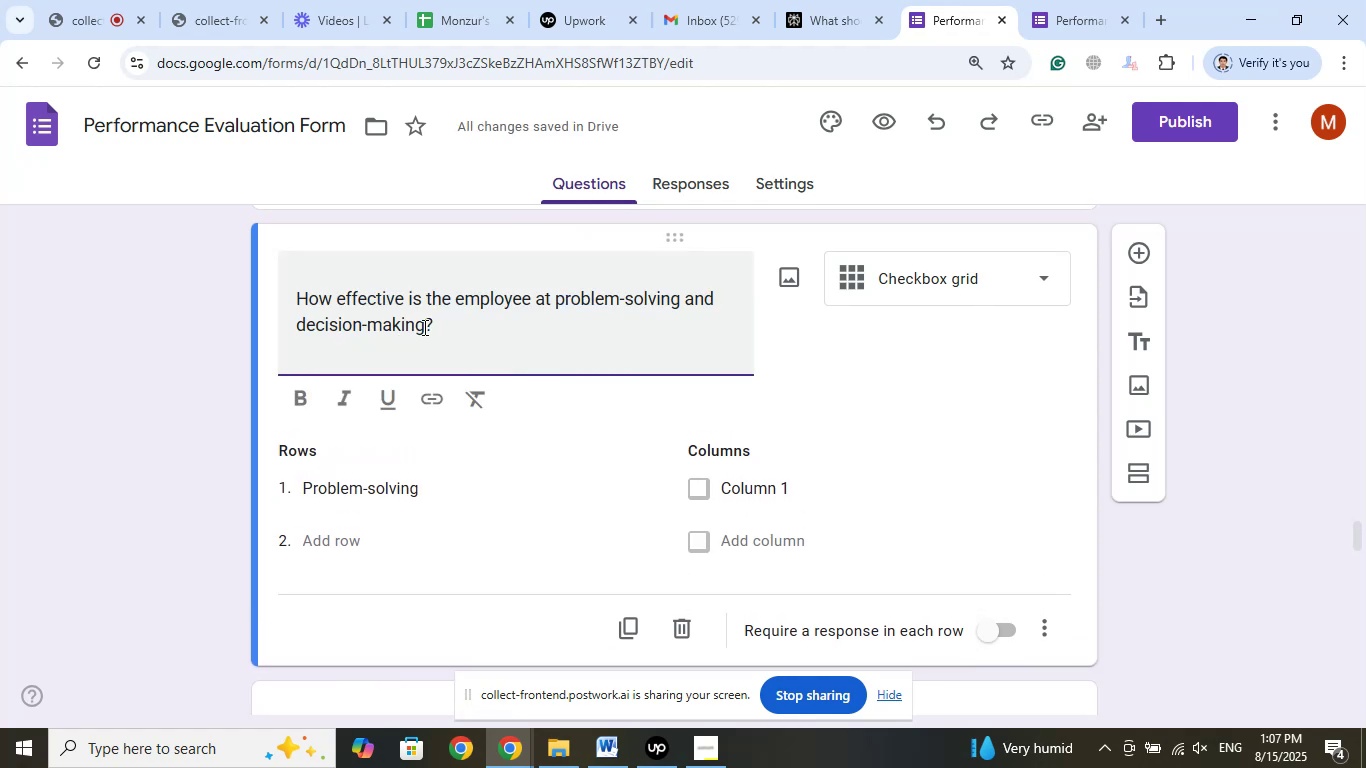 
left_click_drag(start_coordinate=[424, 326], to_coordinate=[293, 324])
 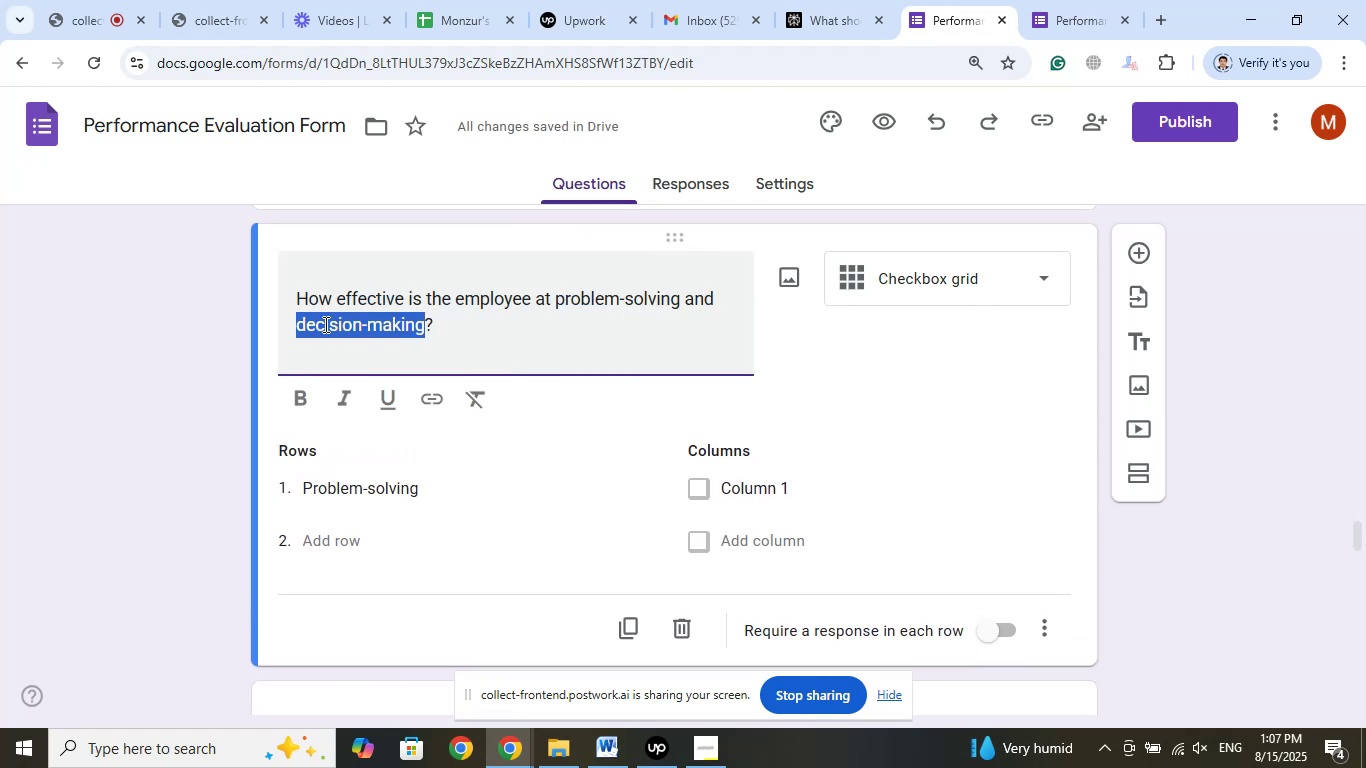 
right_click([324, 324])
 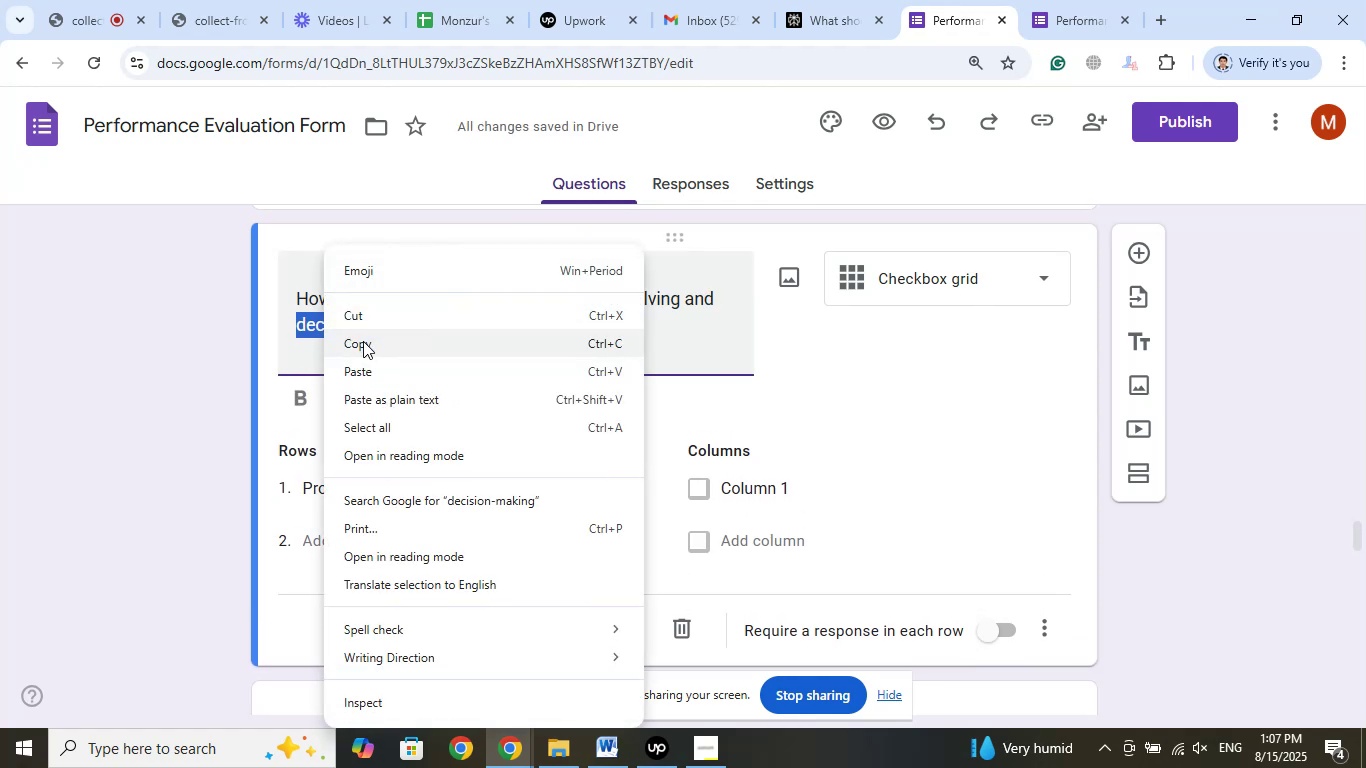 
left_click([363, 341])
 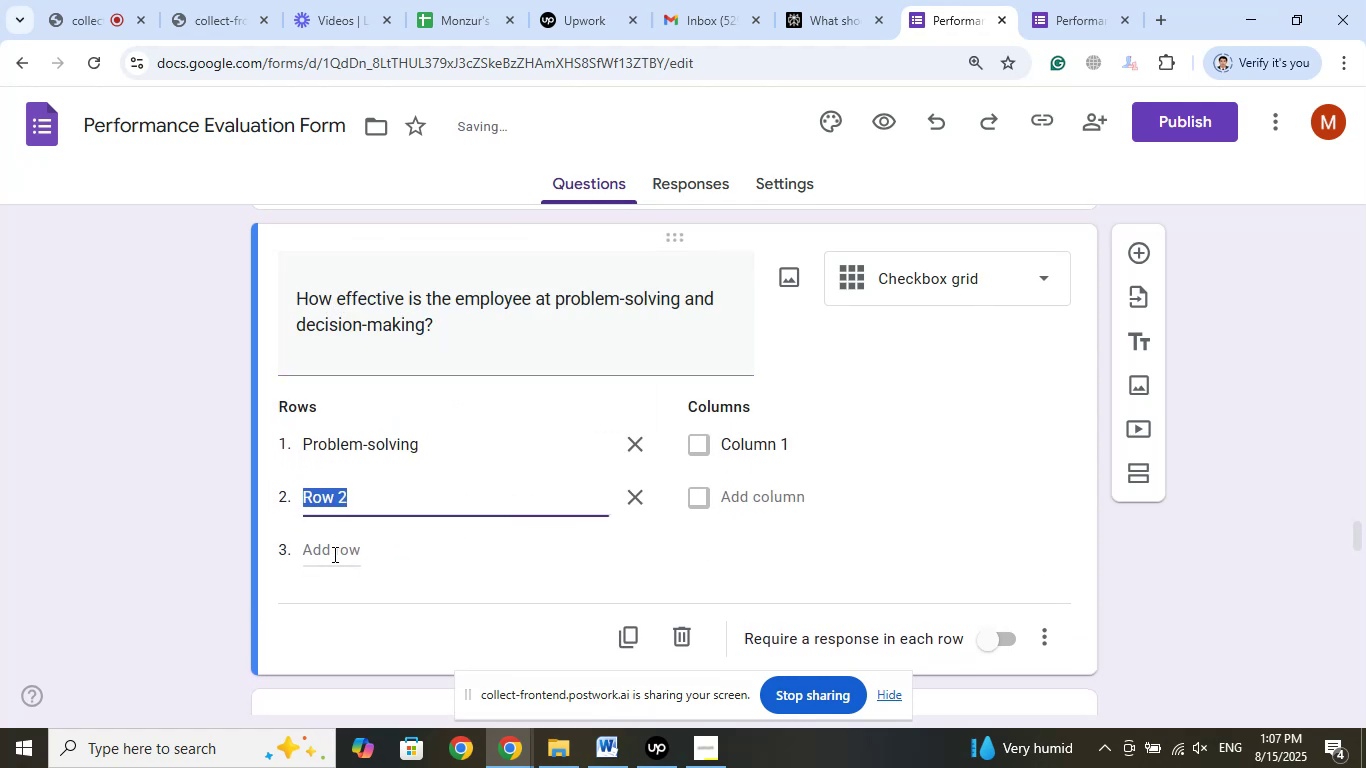 
right_click([342, 499])
 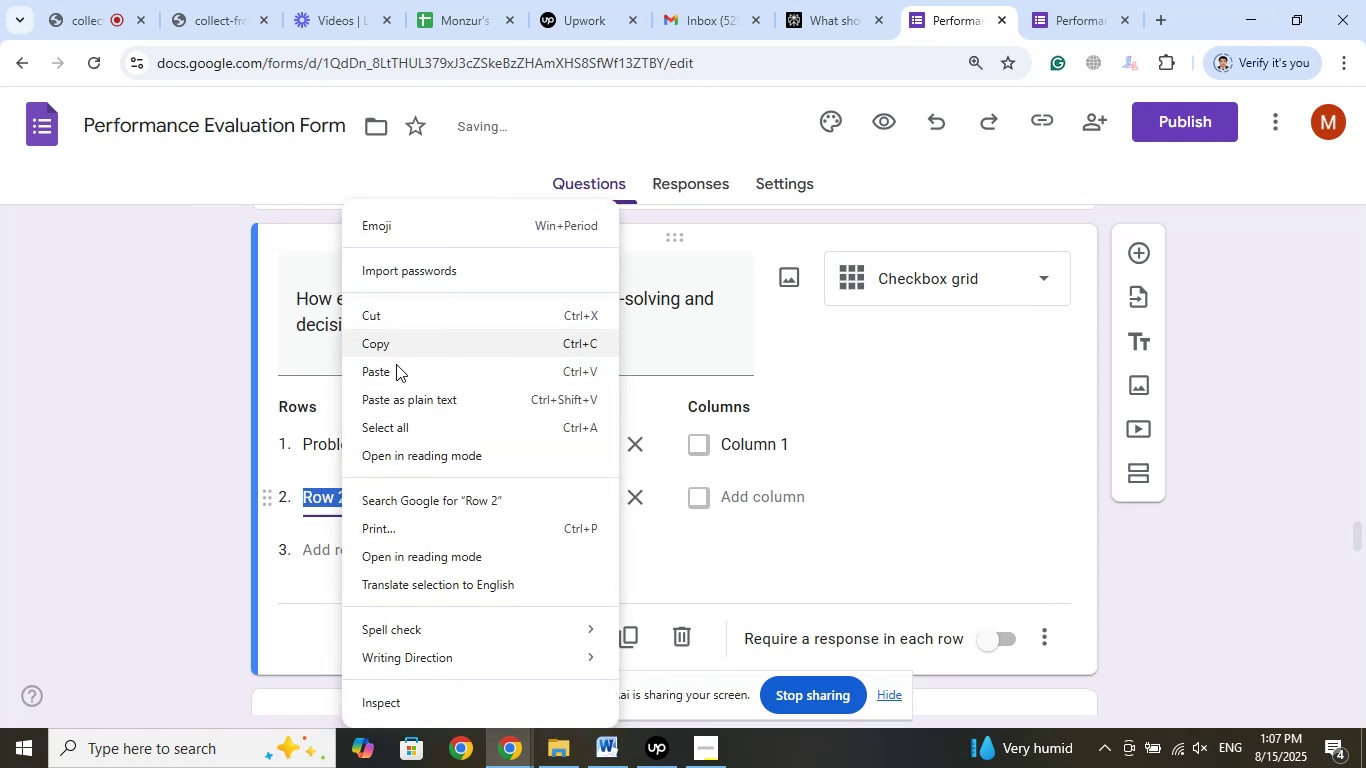 
left_click([394, 373])
 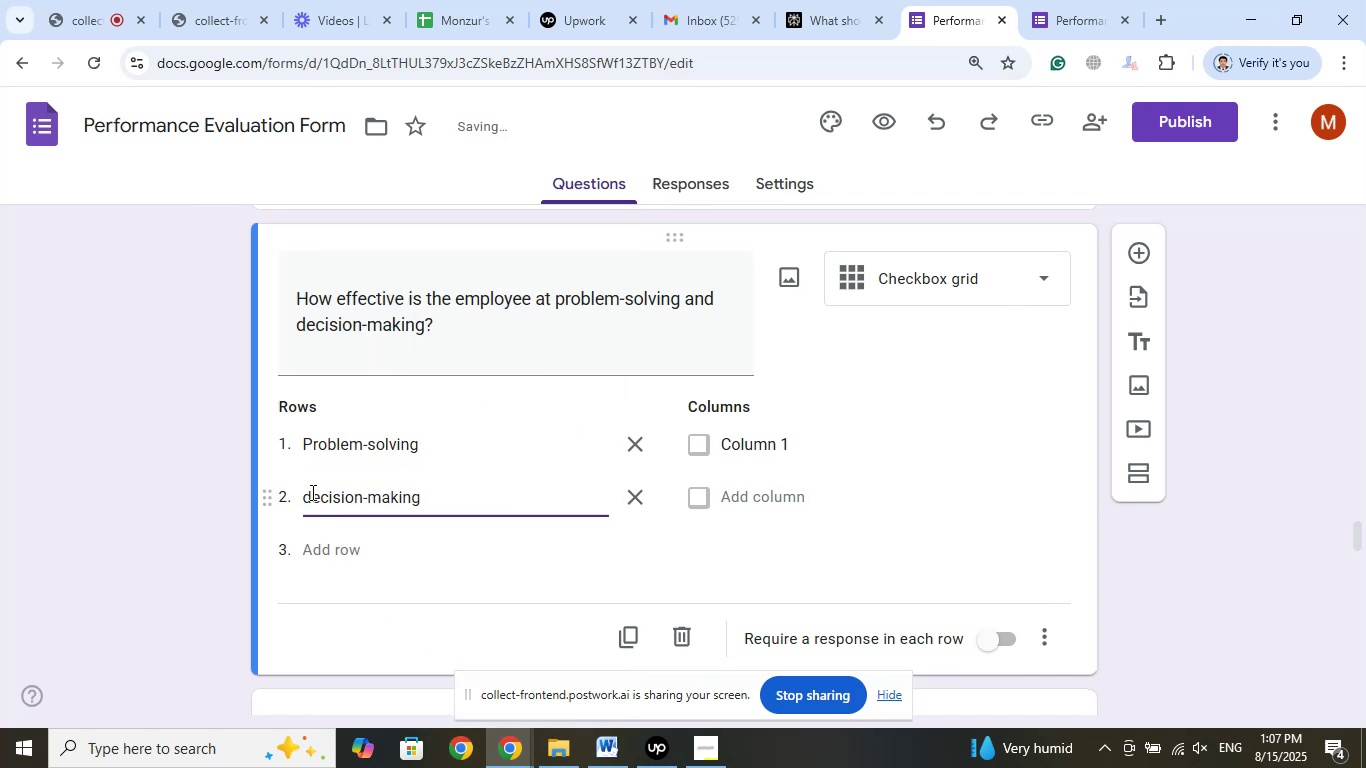 
left_click([310, 491])
 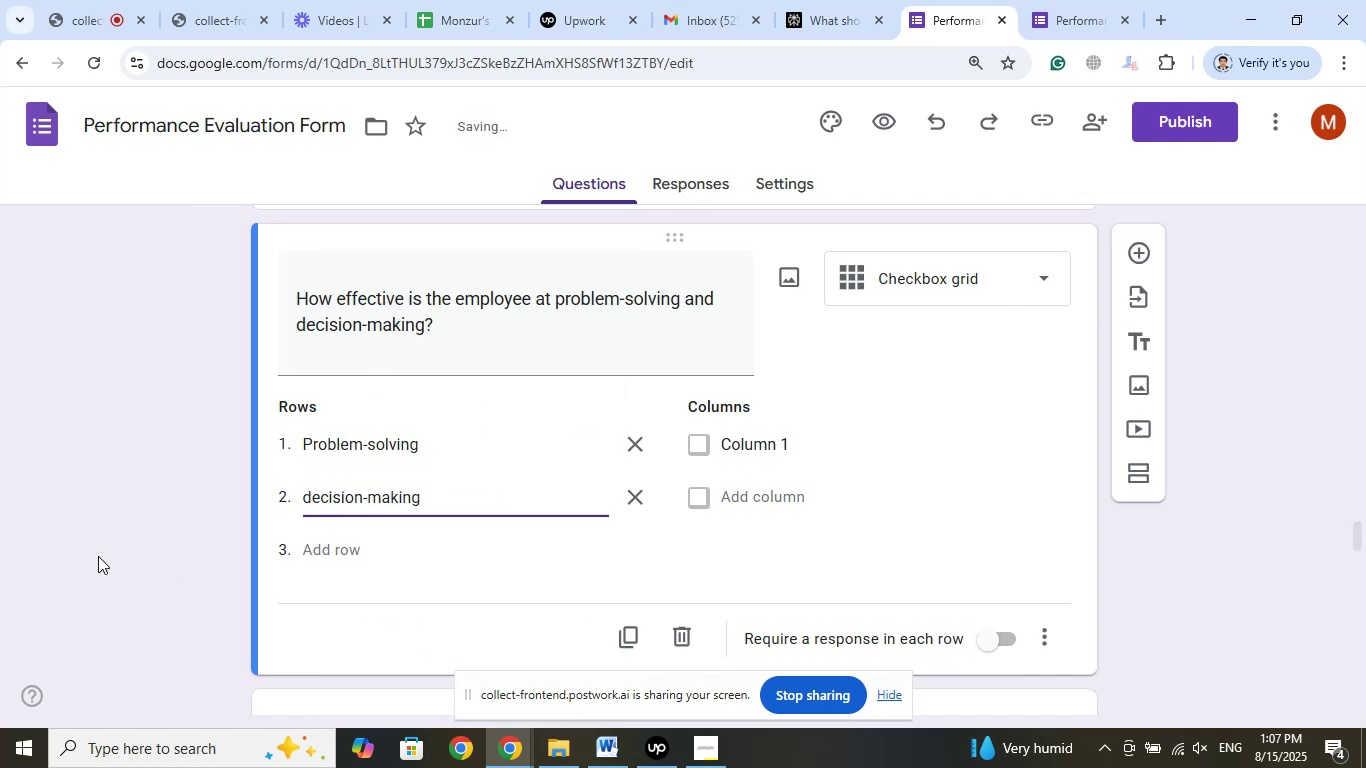 
key(Backspace)
 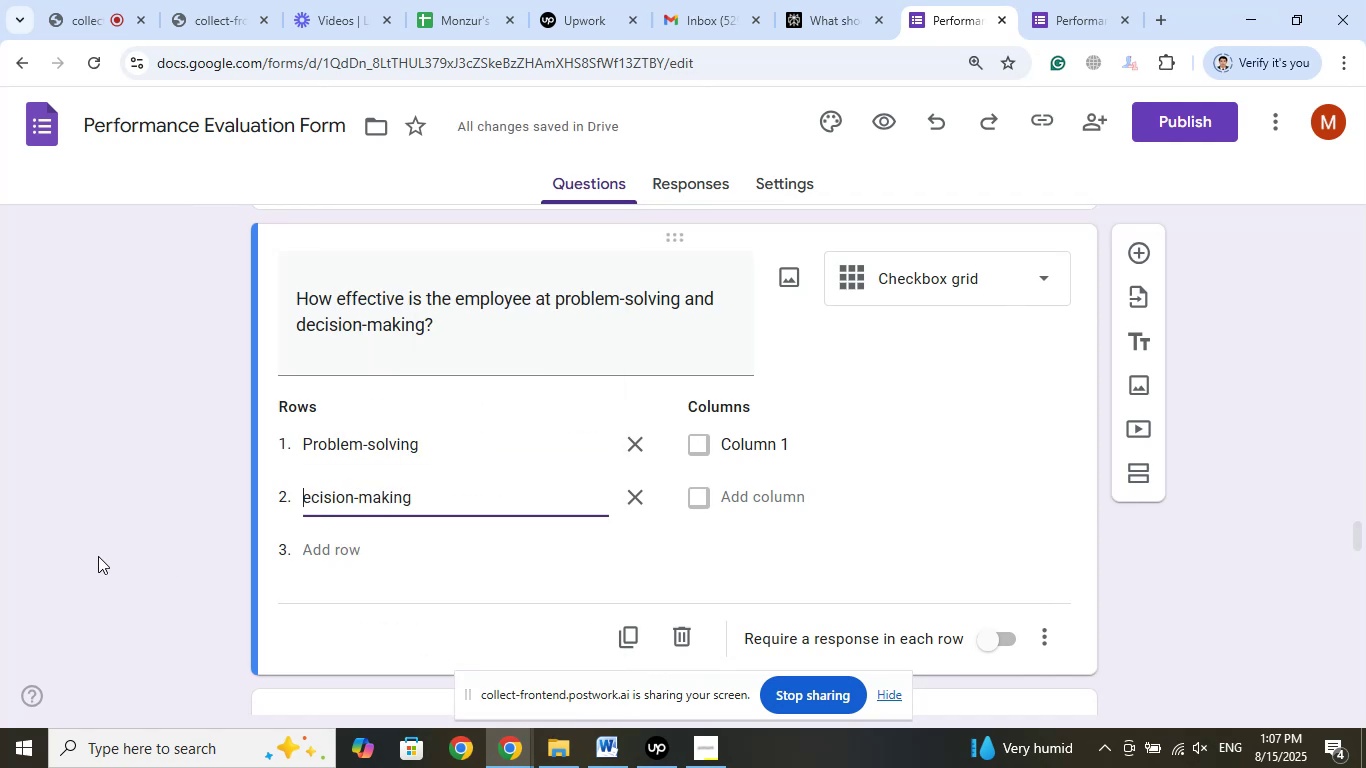 
key(Shift+D)
 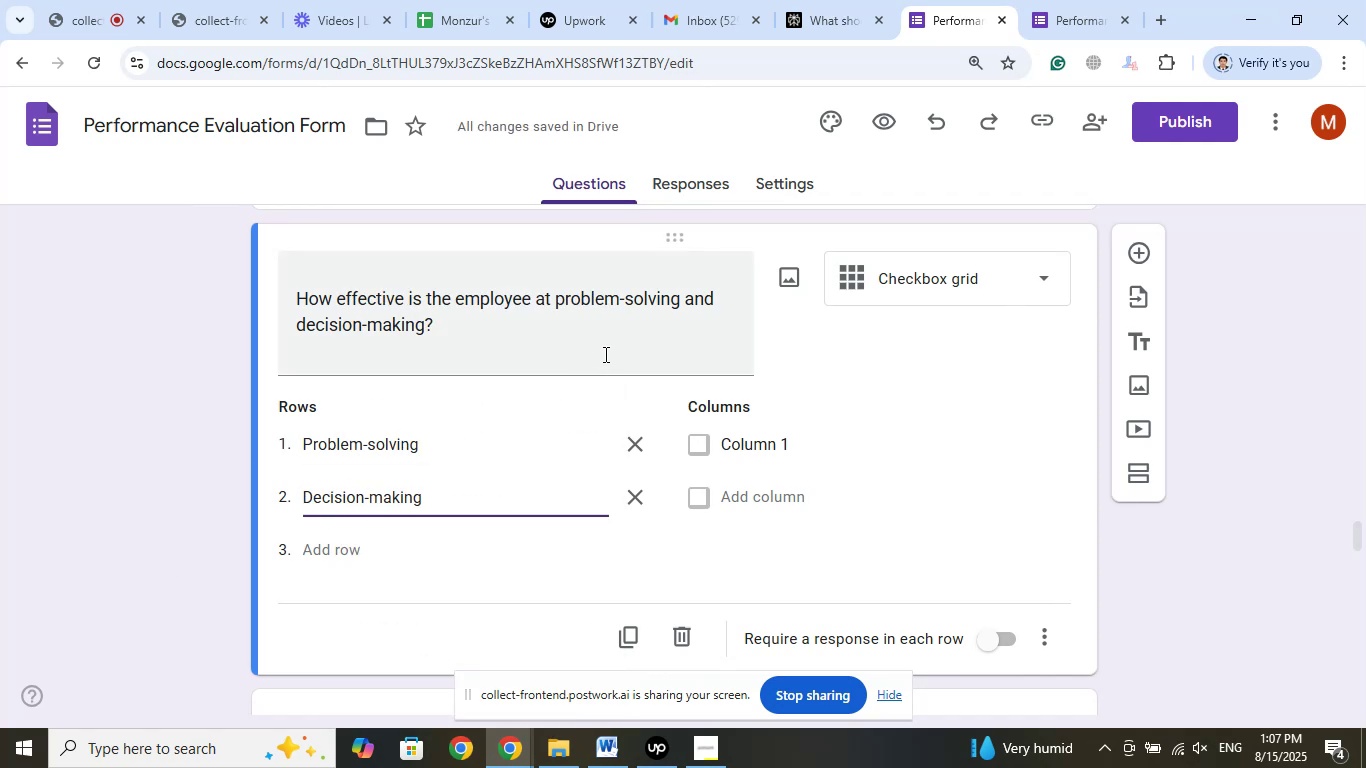 
wait(5.14)
 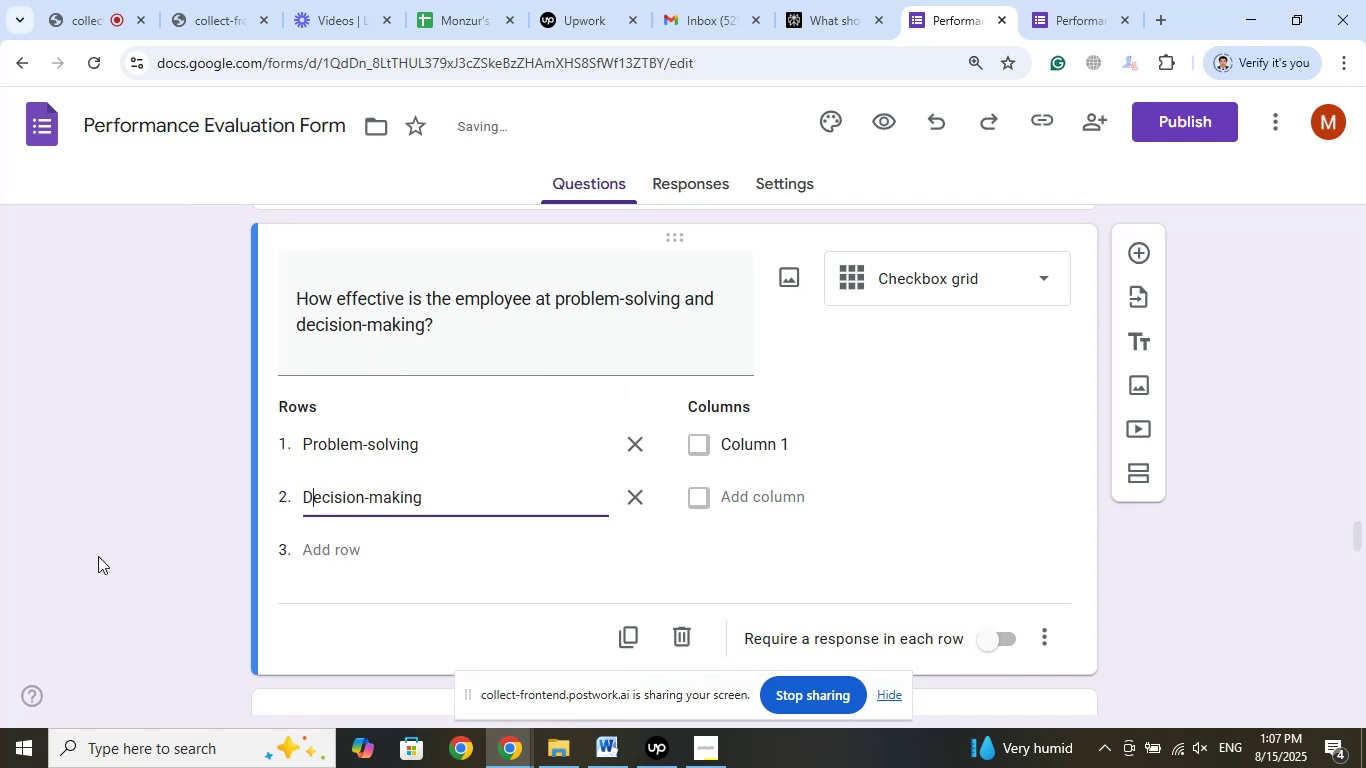 
left_click_drag(start_coordinate=[467, 330], to_coordinate=[331, 309])
 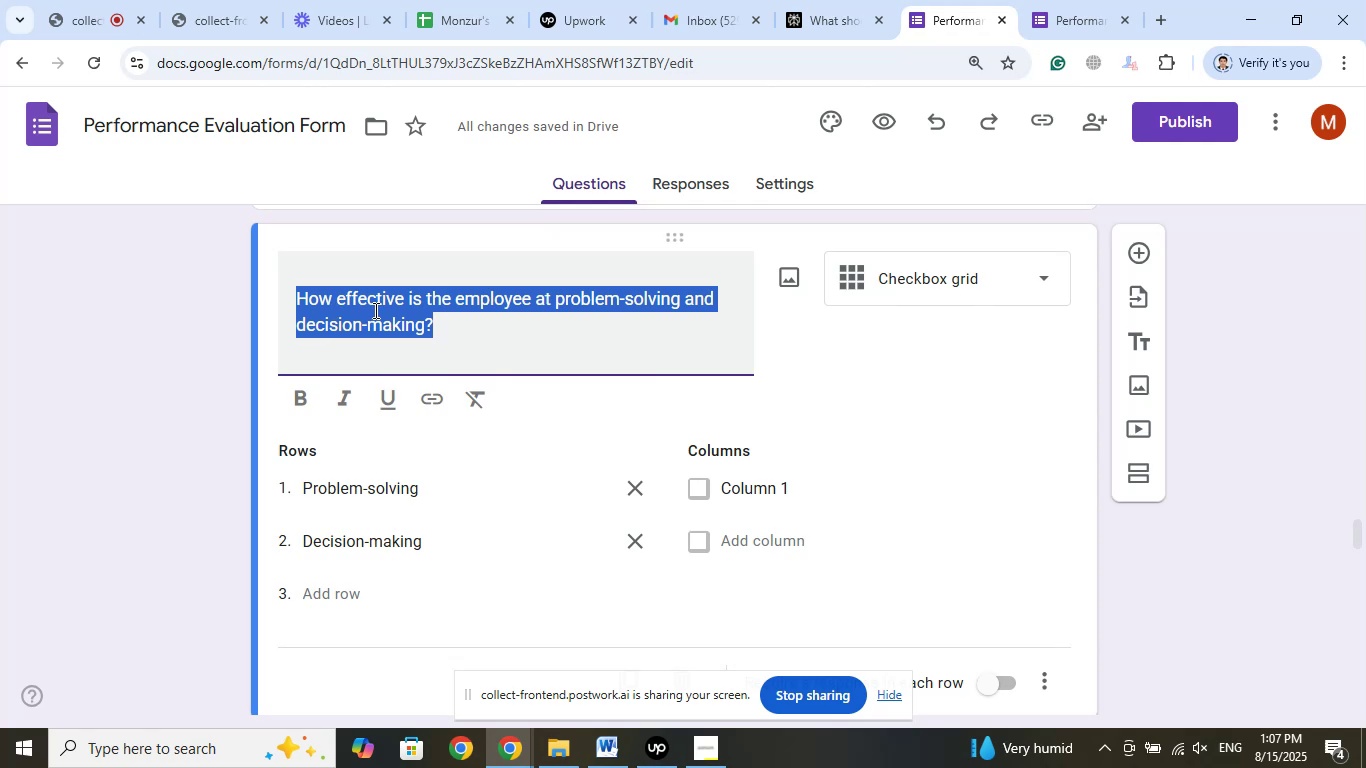 
right_click([374, 310])
 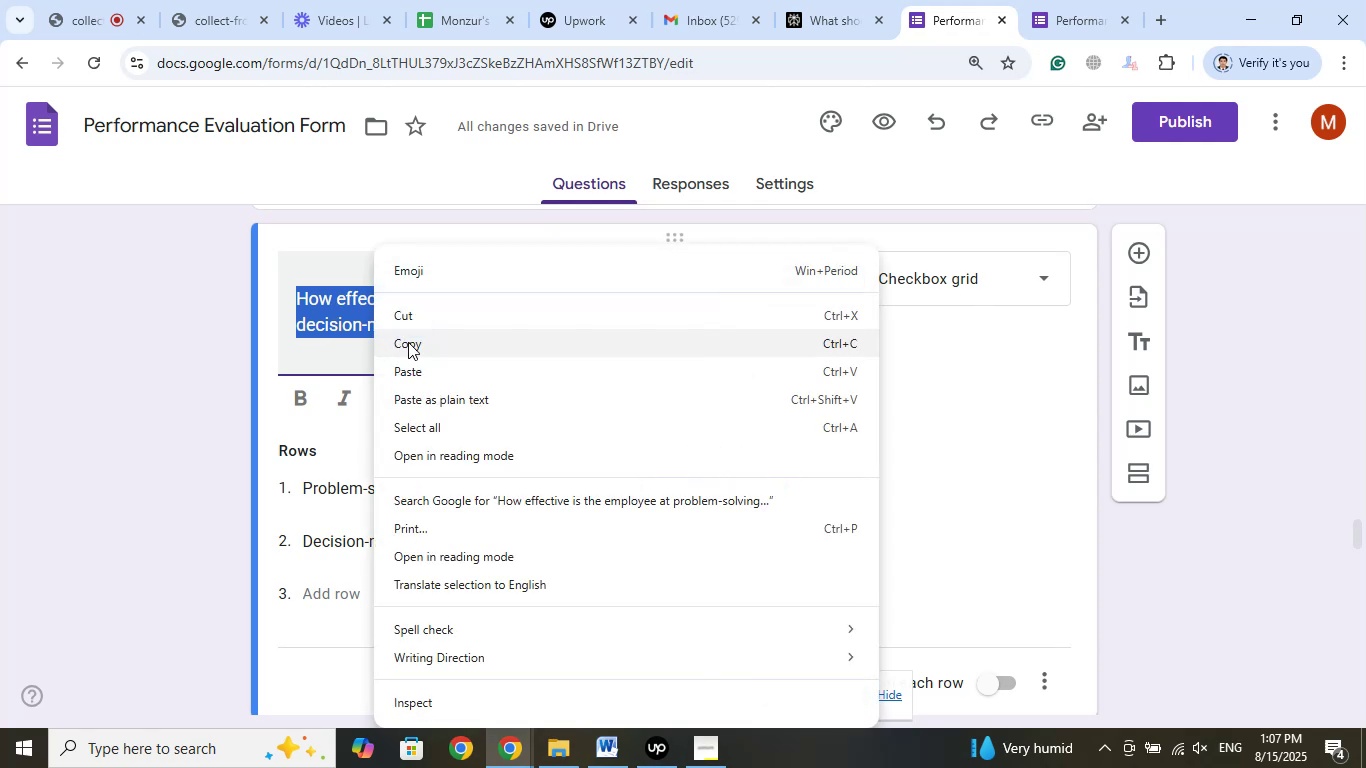 
left_click([408, 342])
 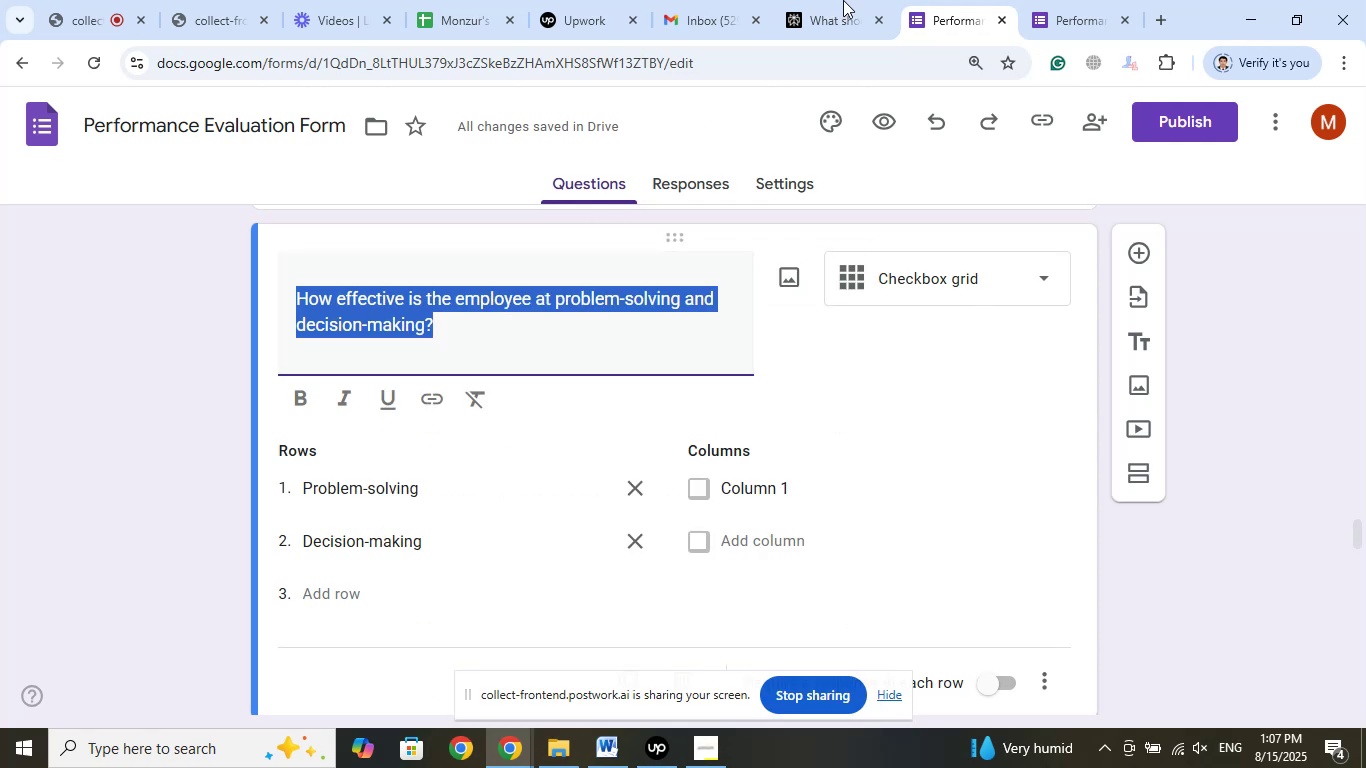 
left_click([843, 0])
 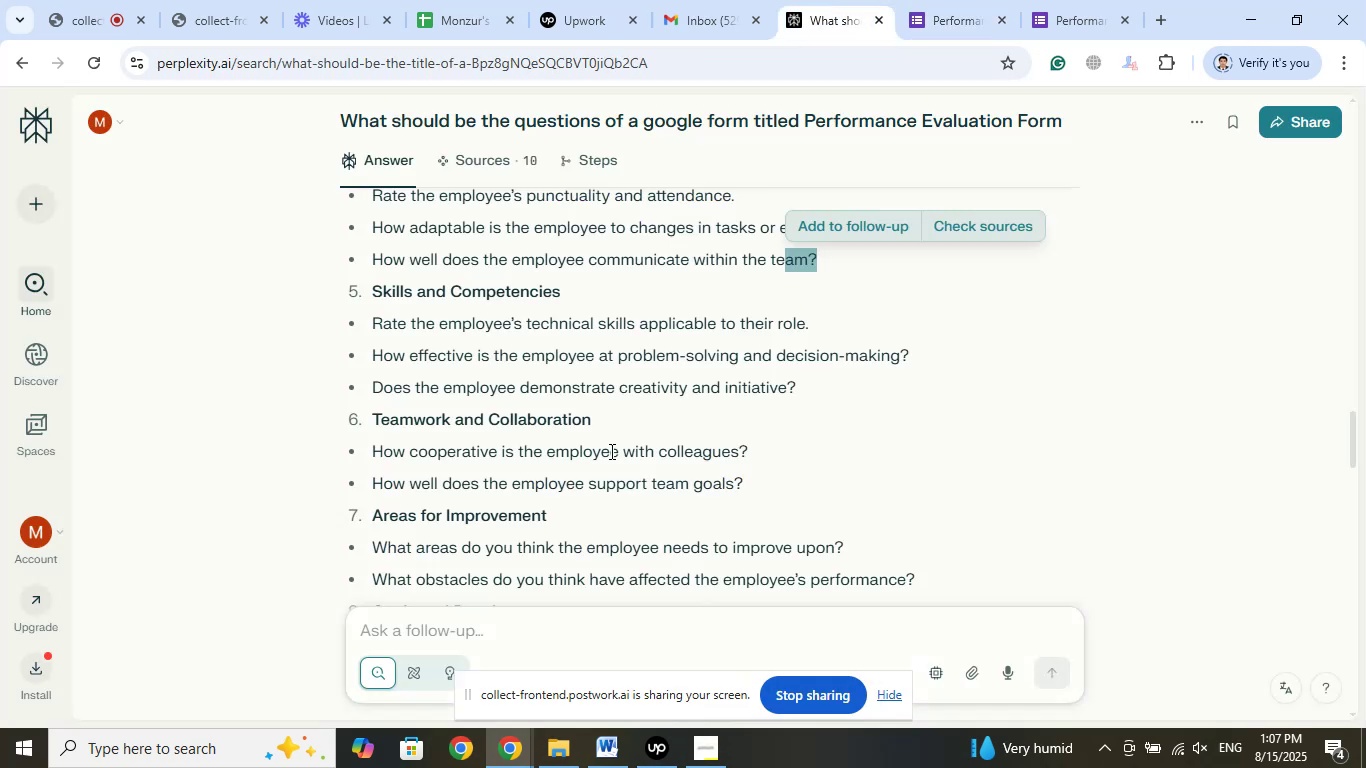 
scroll: coordinate [625, 447], scroll_direction: down, amount: 7.0
 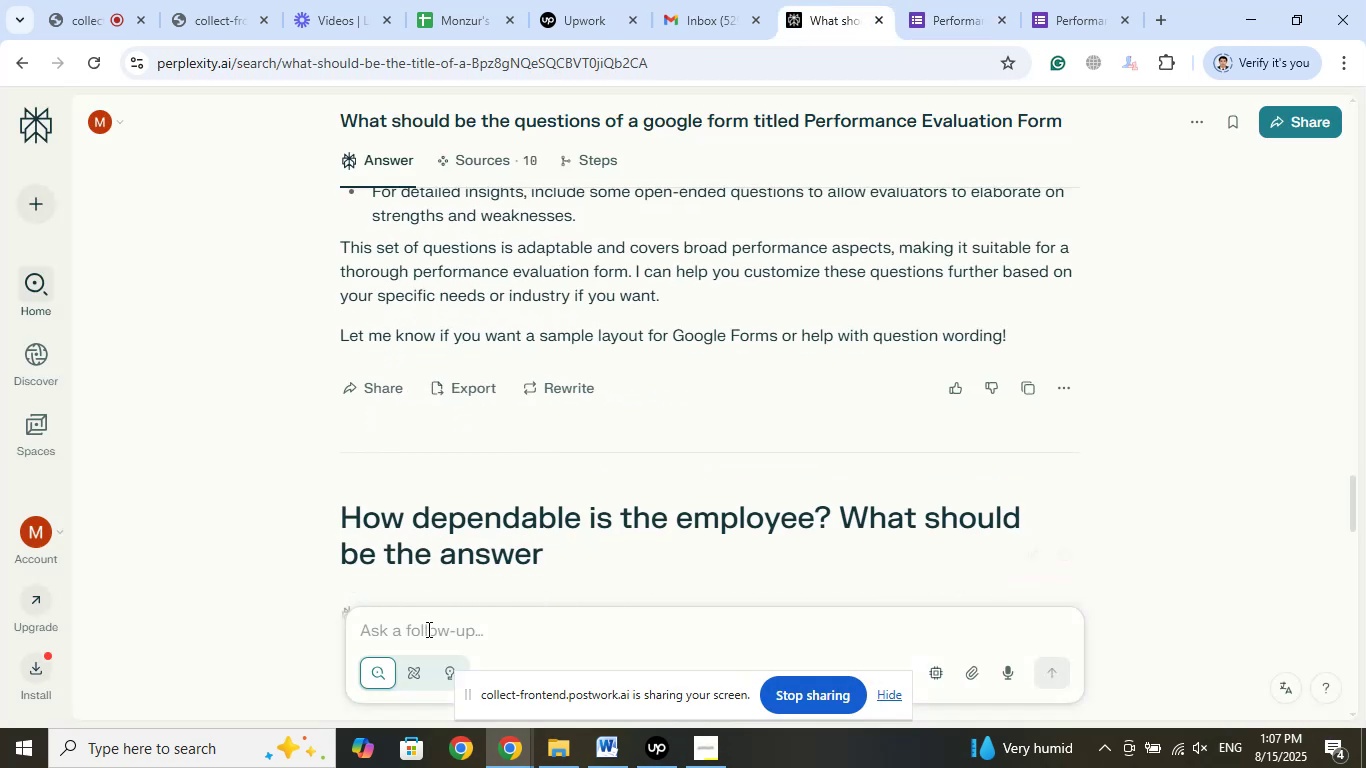 
left_click([427, 629])
 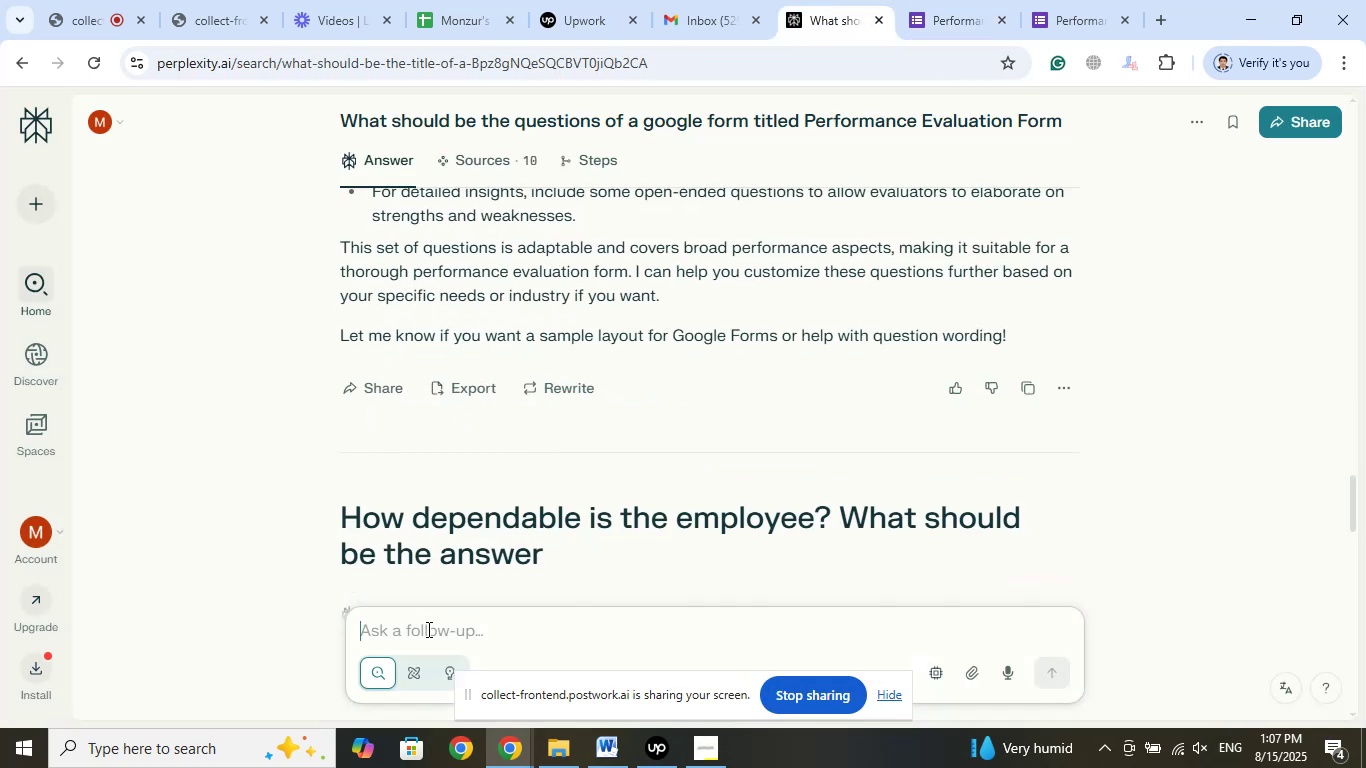 
right_click([427, 629])
 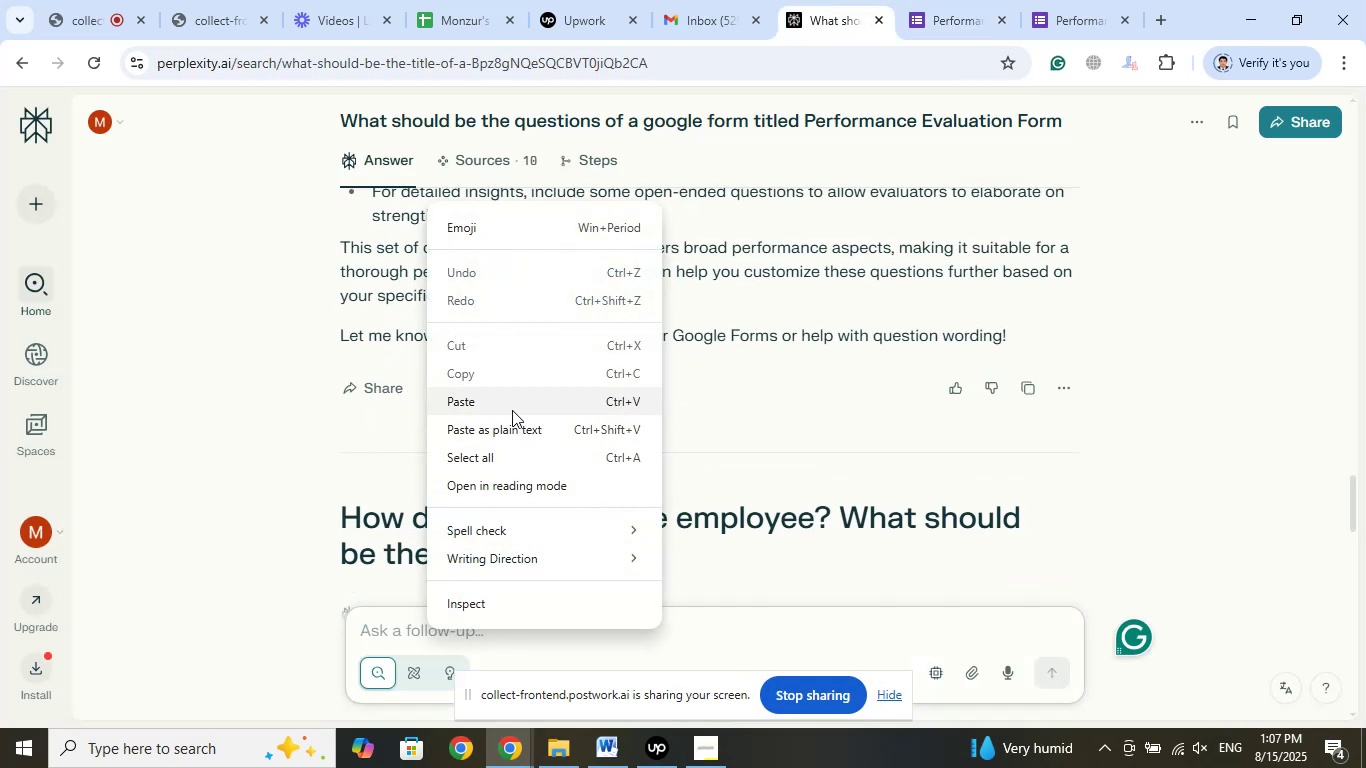 
left_click([512, 410])
 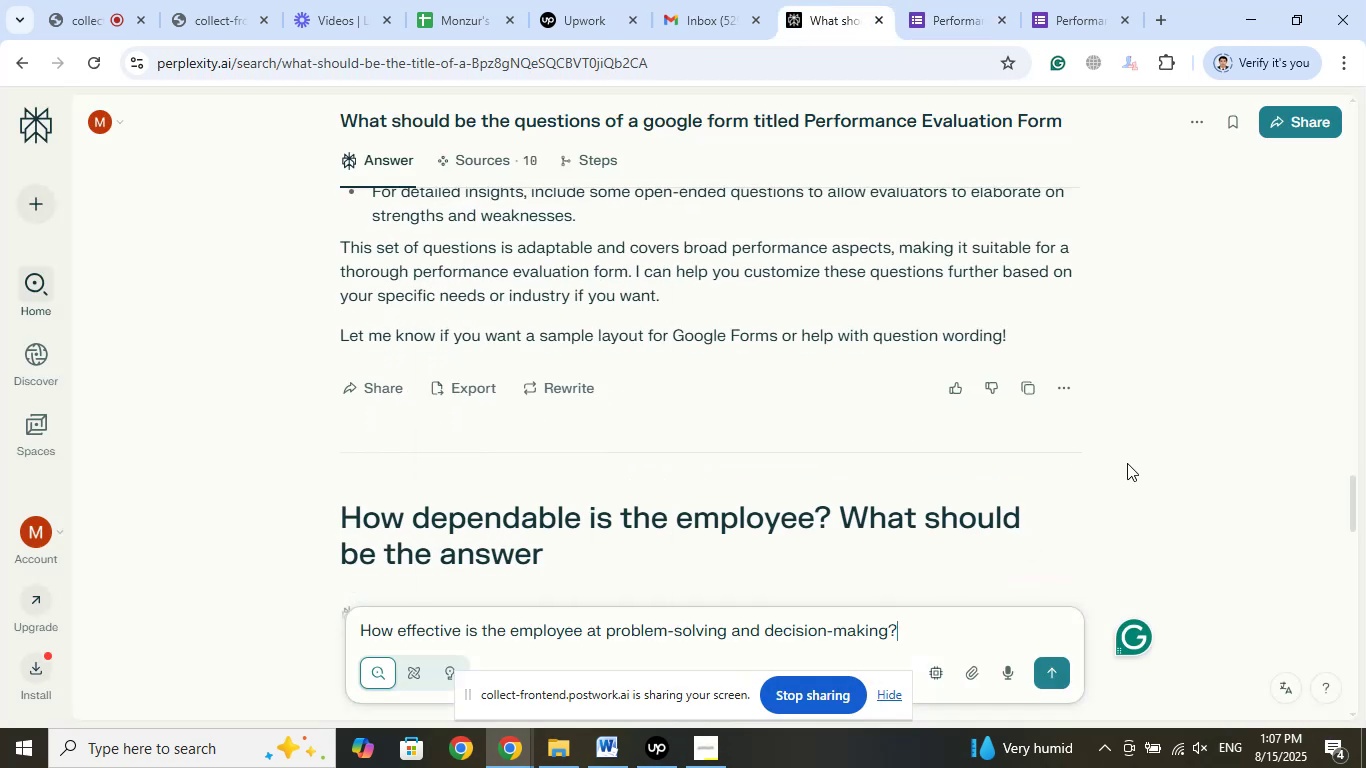 
type( what should be the answer?)
 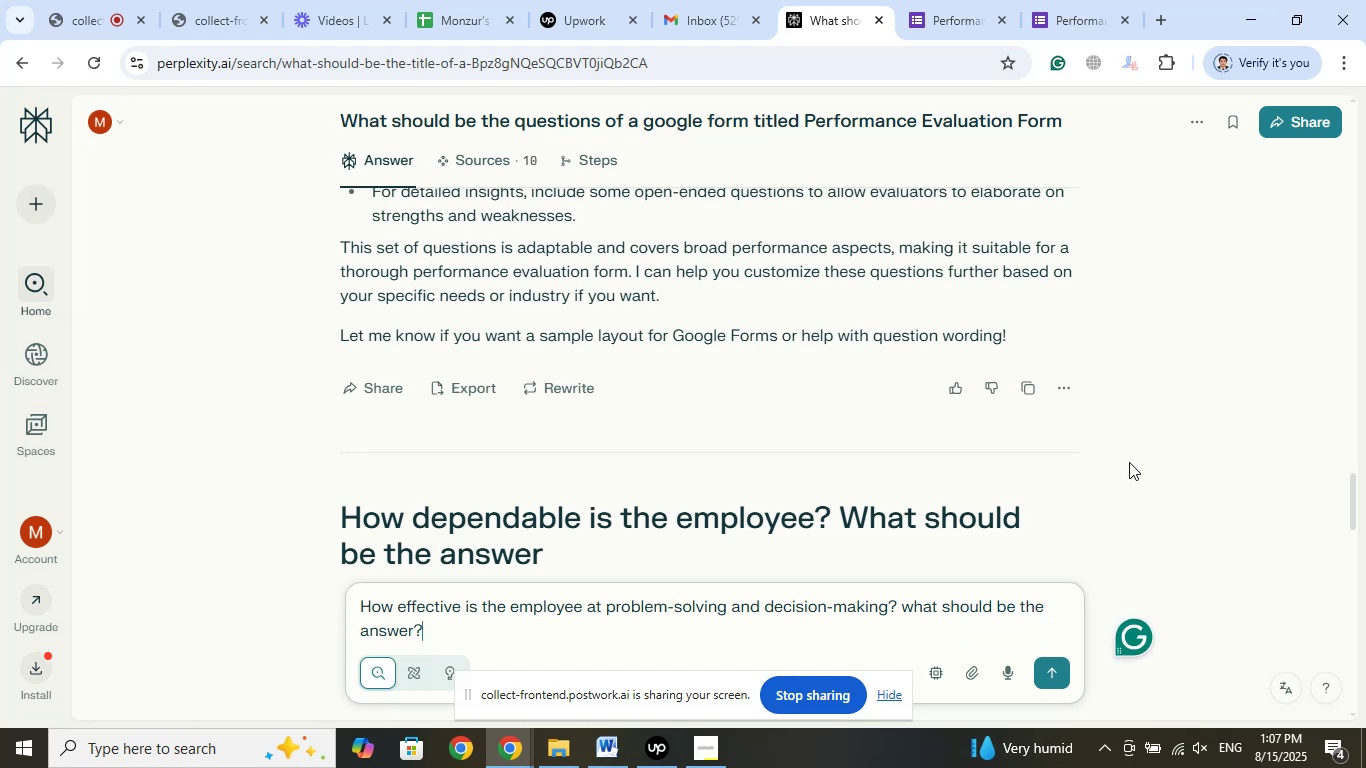 
 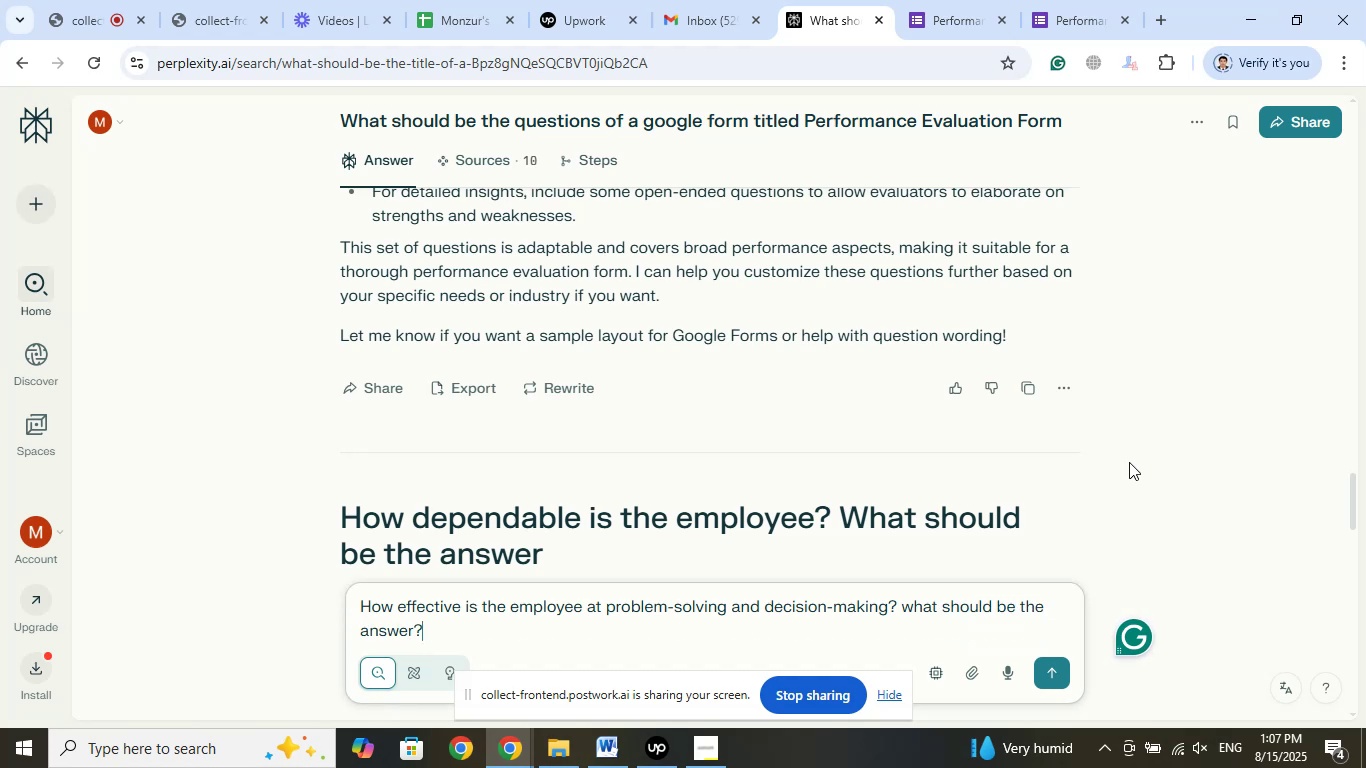 
key(Enter)
 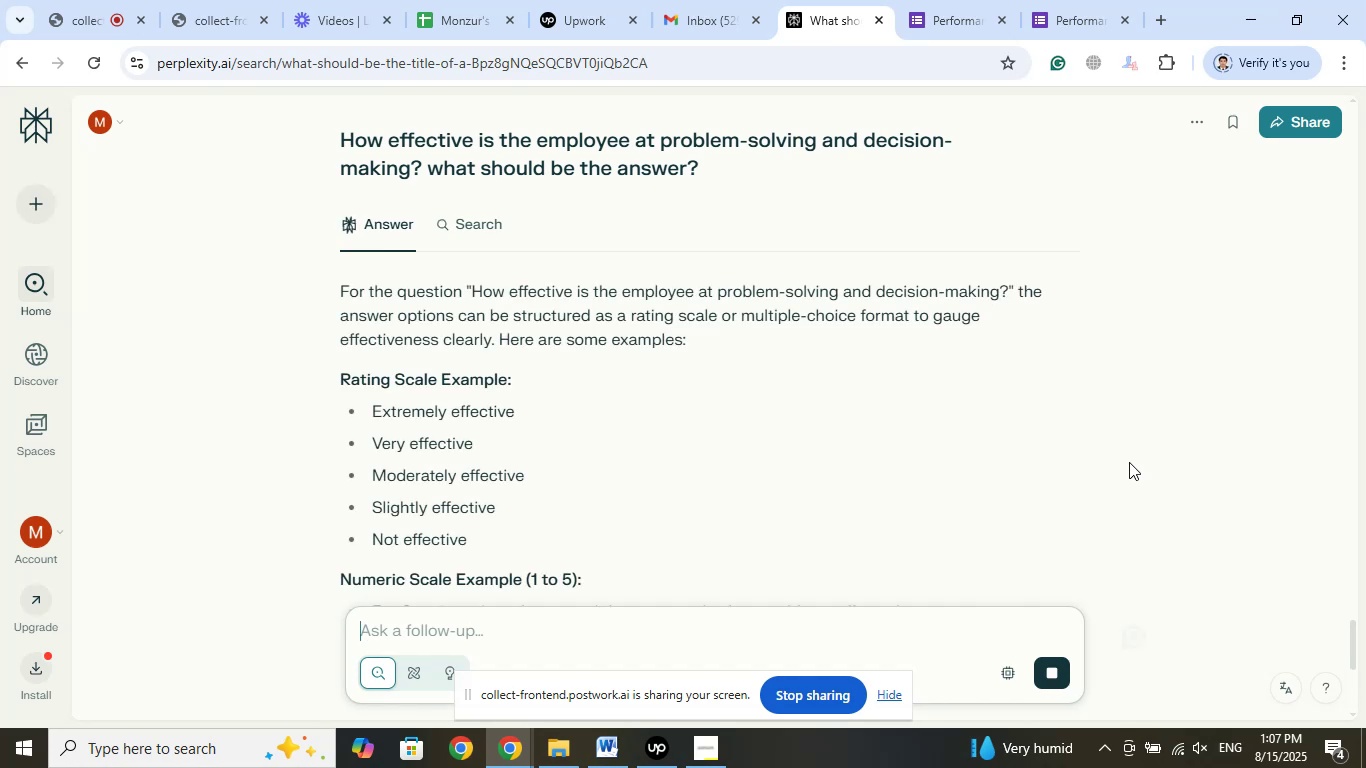 
wait(5.24)
 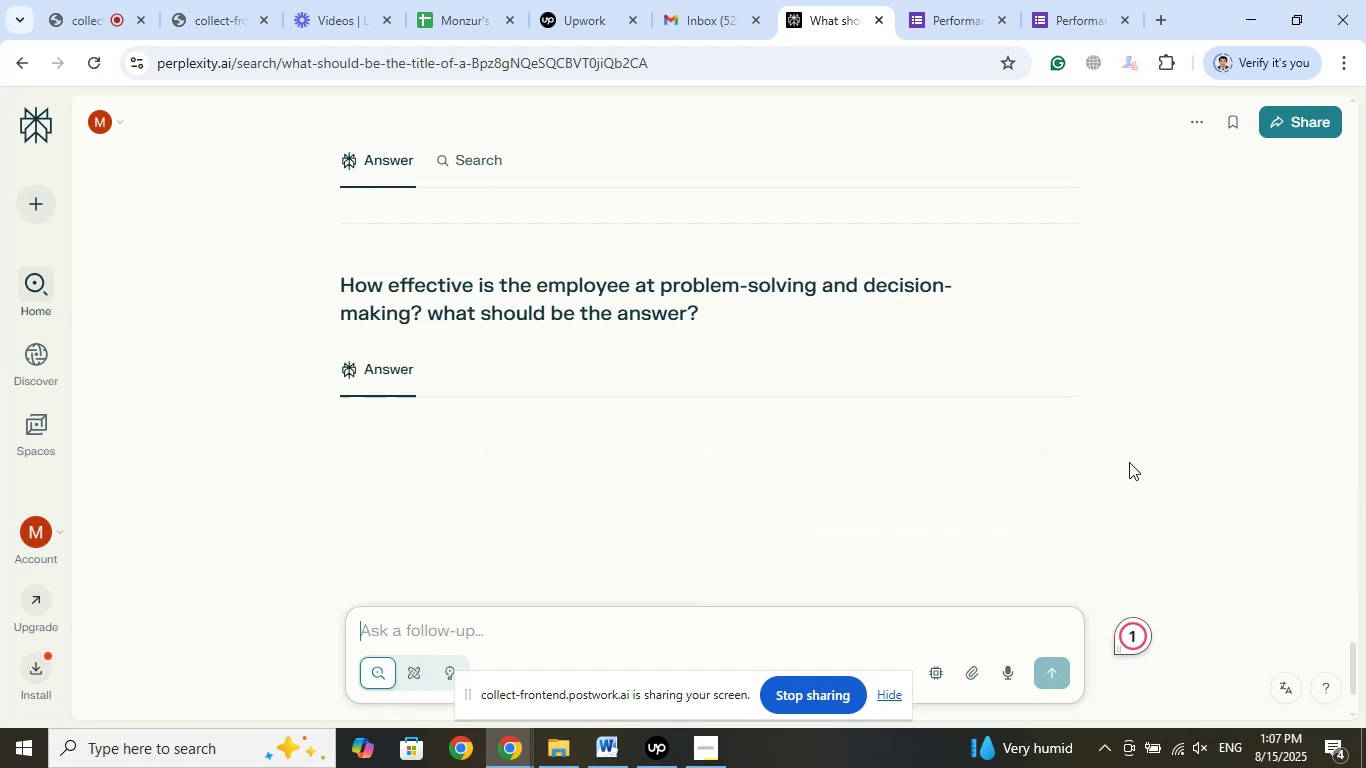 
scroll: coordinate [822, 439], scroll_direction: down, amount: 4.0
 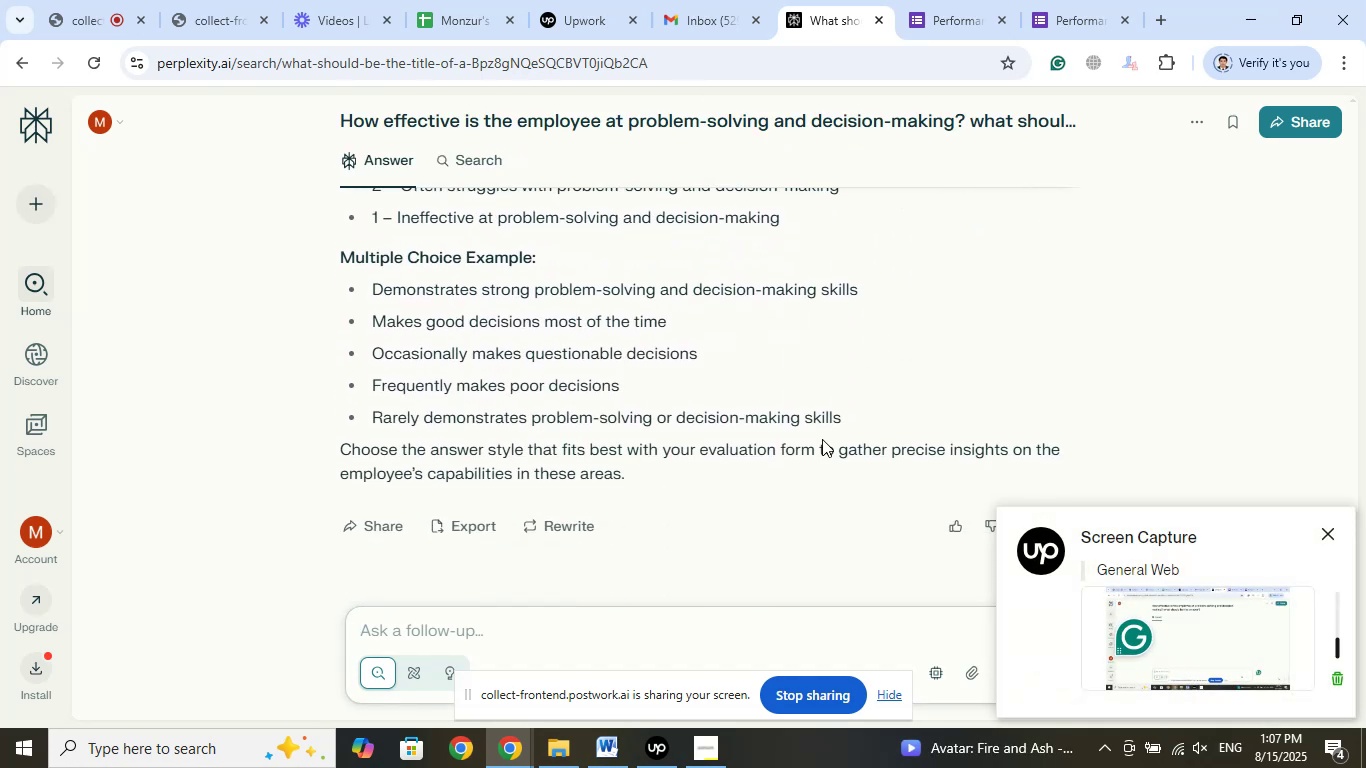 
scroll: coordinate [822, 439], scroll_direction: up, amount: 2.0
 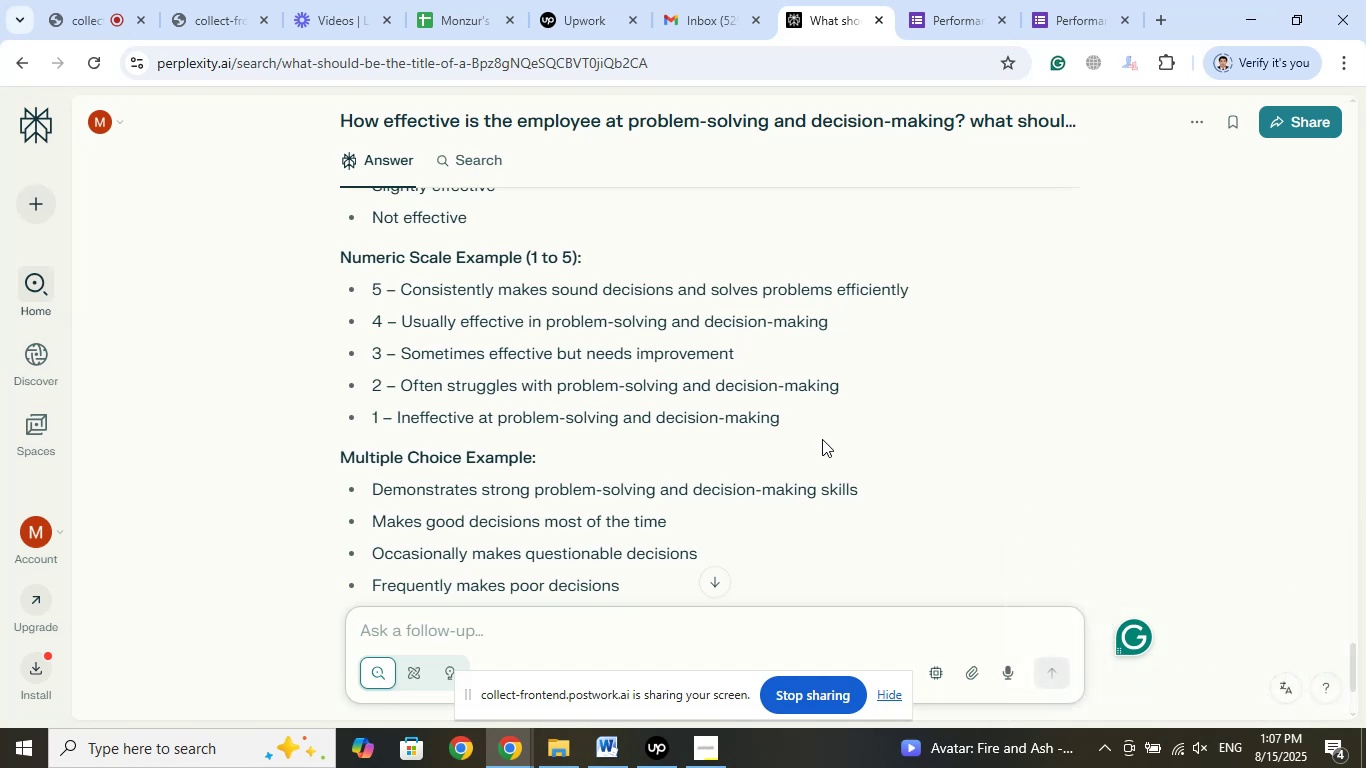 
wait(9.97)
 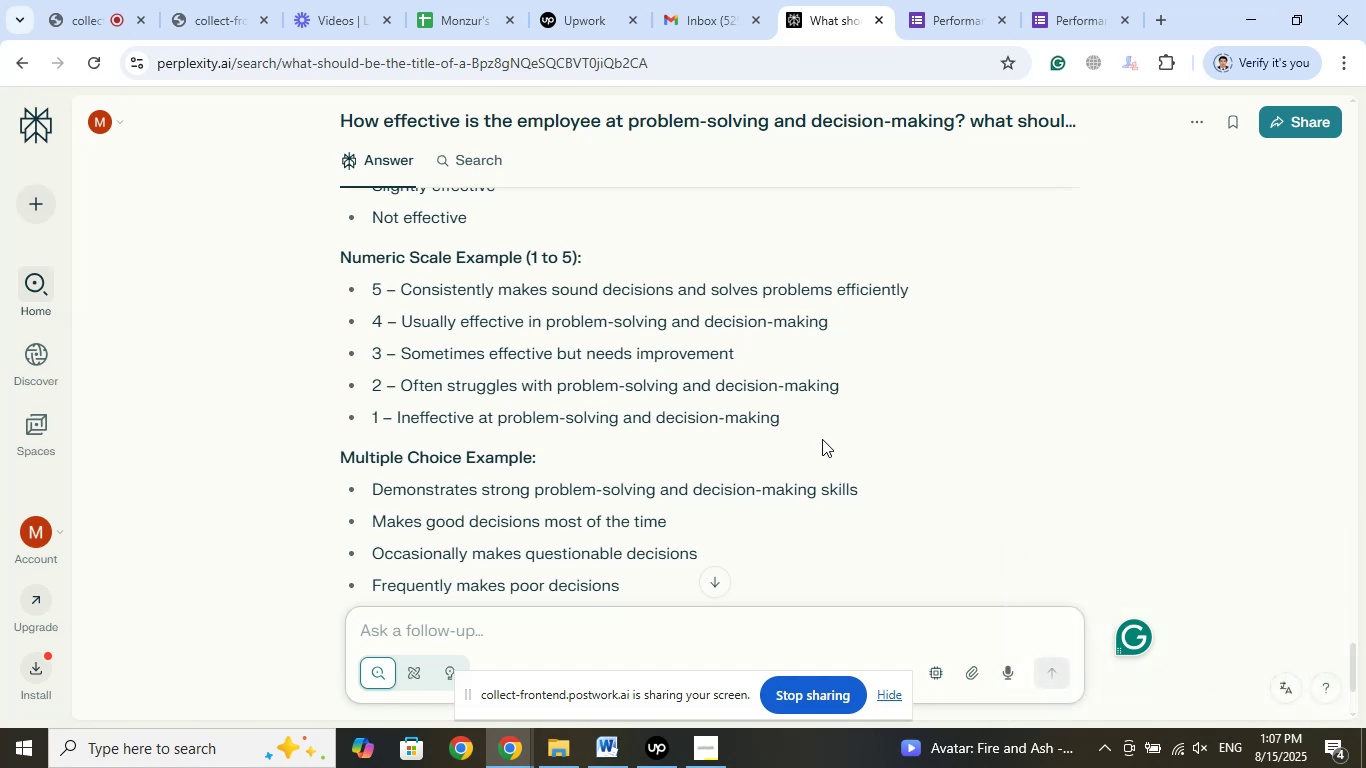 
scroll: coordinate [564, 282], scroll_direction: up, amount: 2.0
 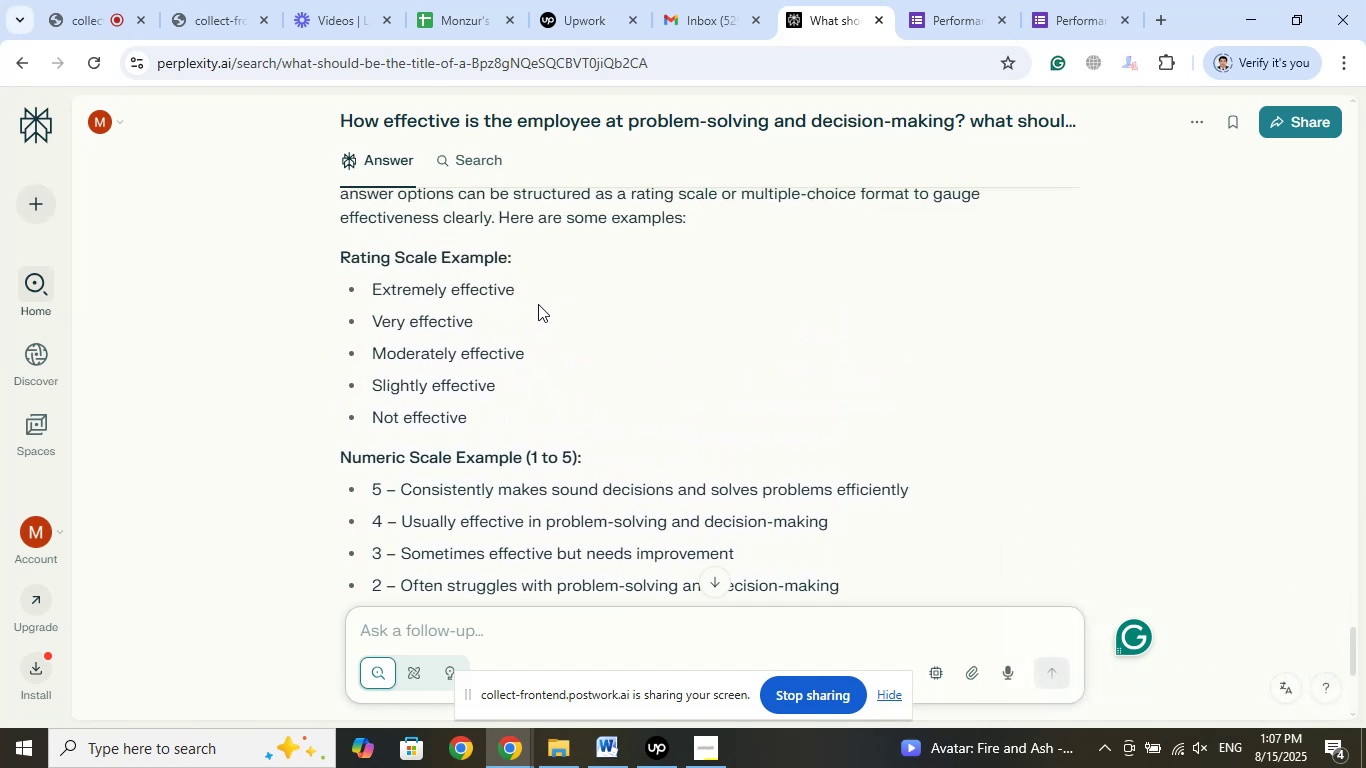 
left_click_drag(start_coordinate=[523, 290], to_coordinate=[376, 289])
 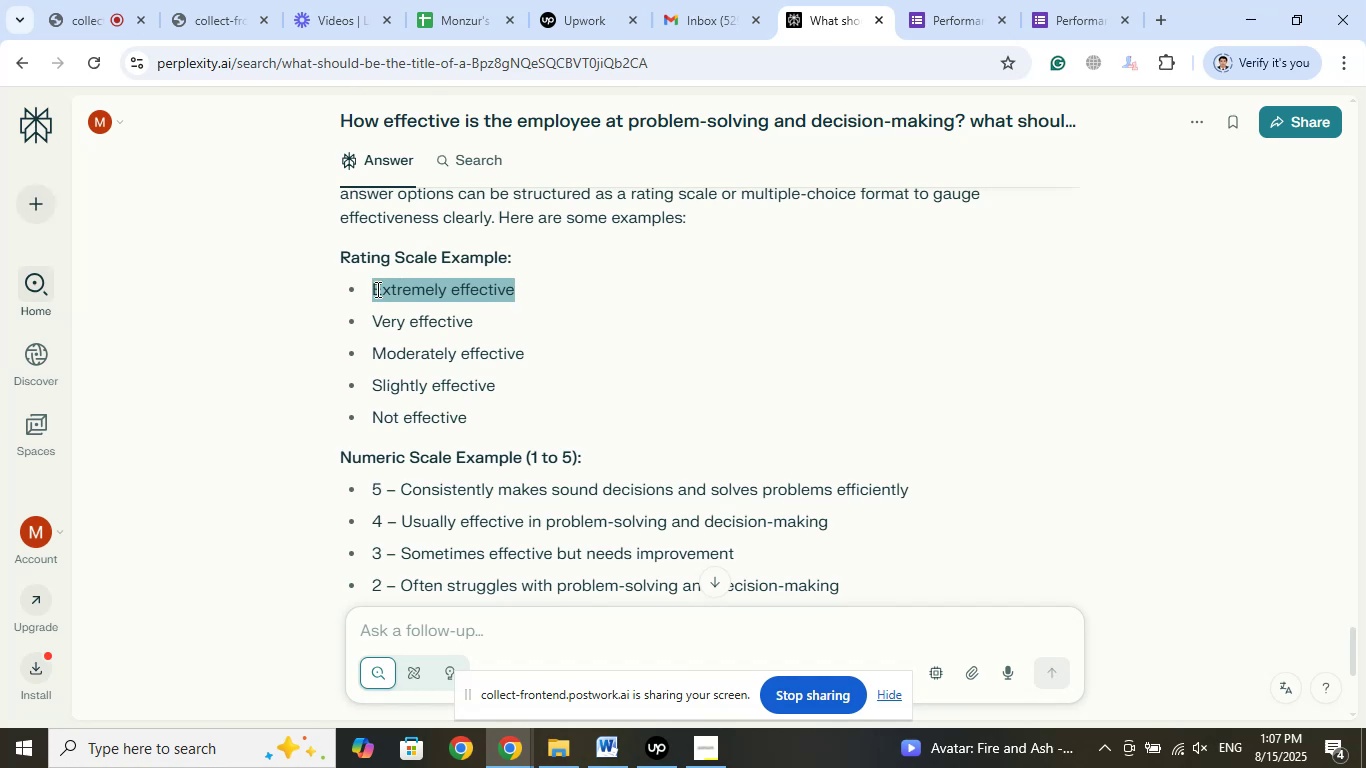 
right_click([376, 289])
 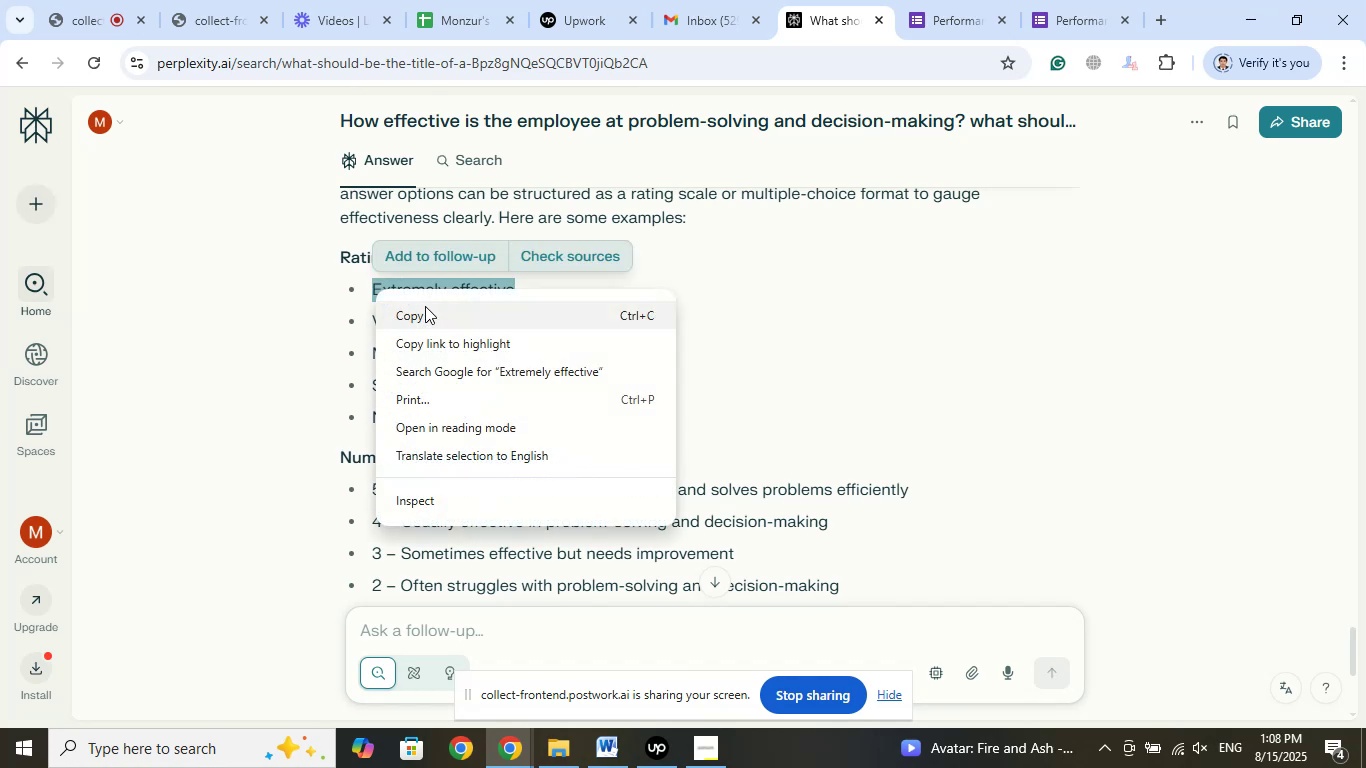 
left_click([425, 306])
 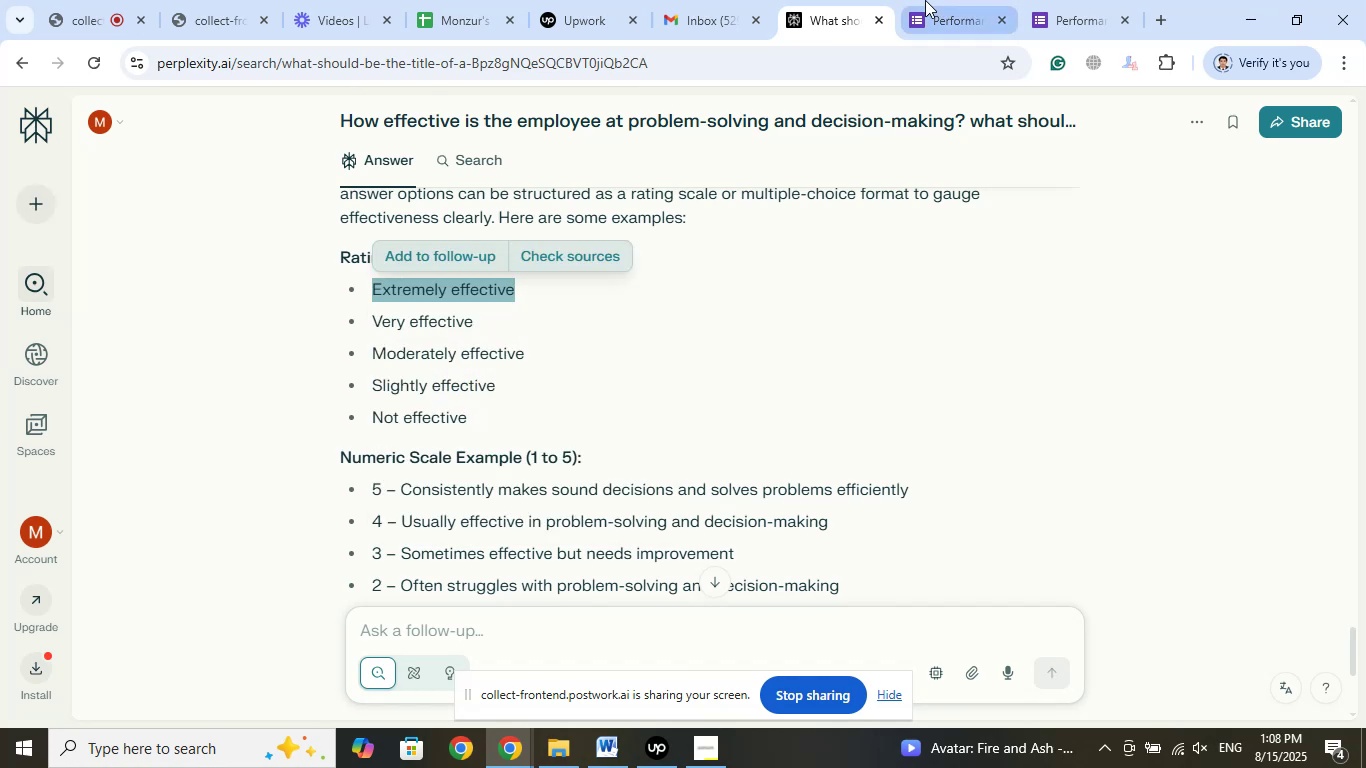 
left_click([925, 0])
 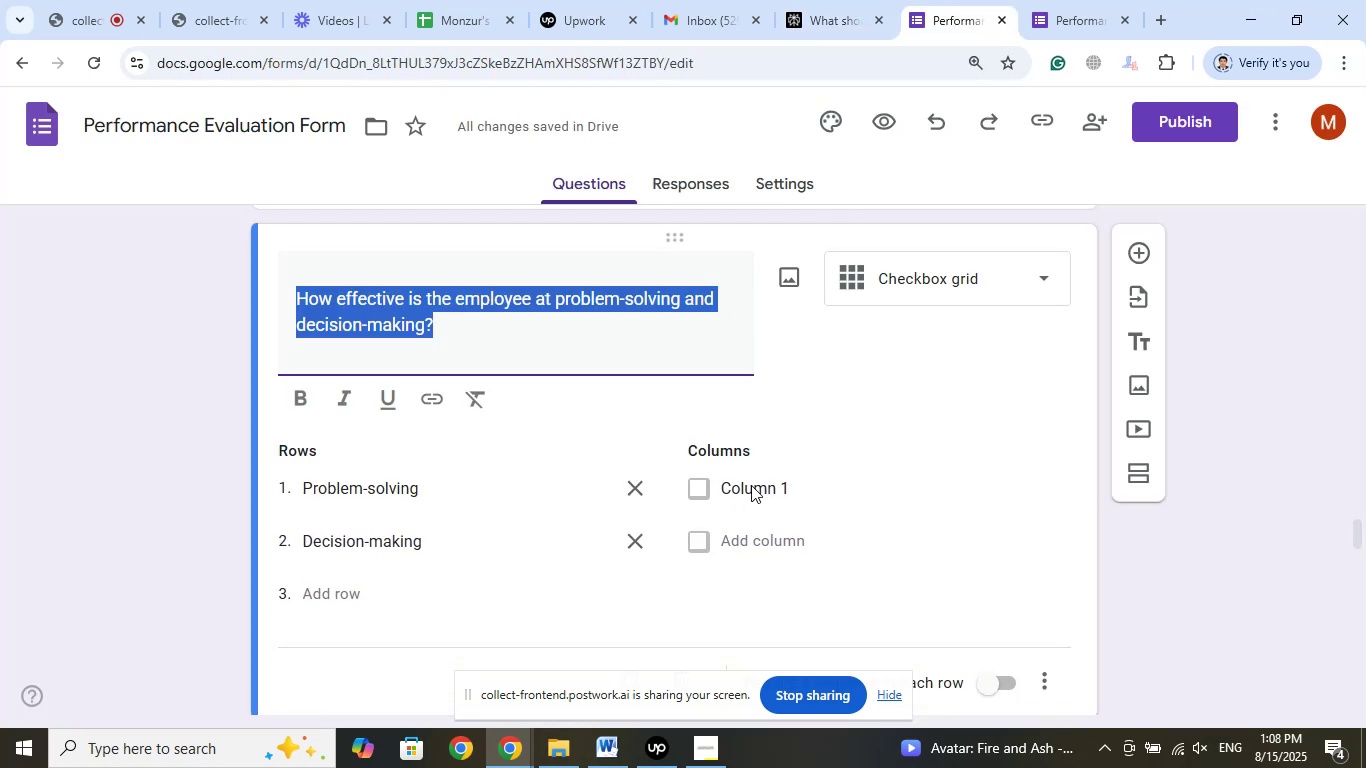 
left_click([753, 483])
 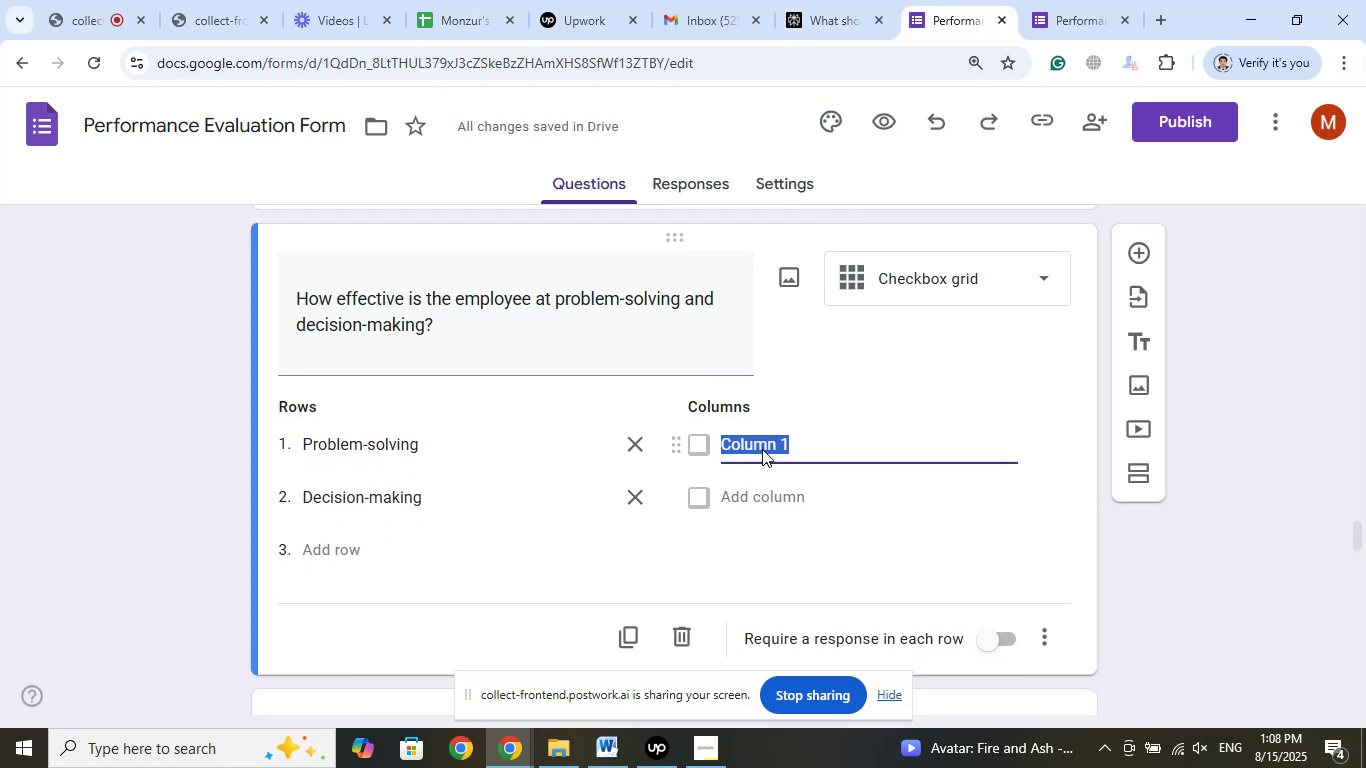 
right_click([762, 446])
 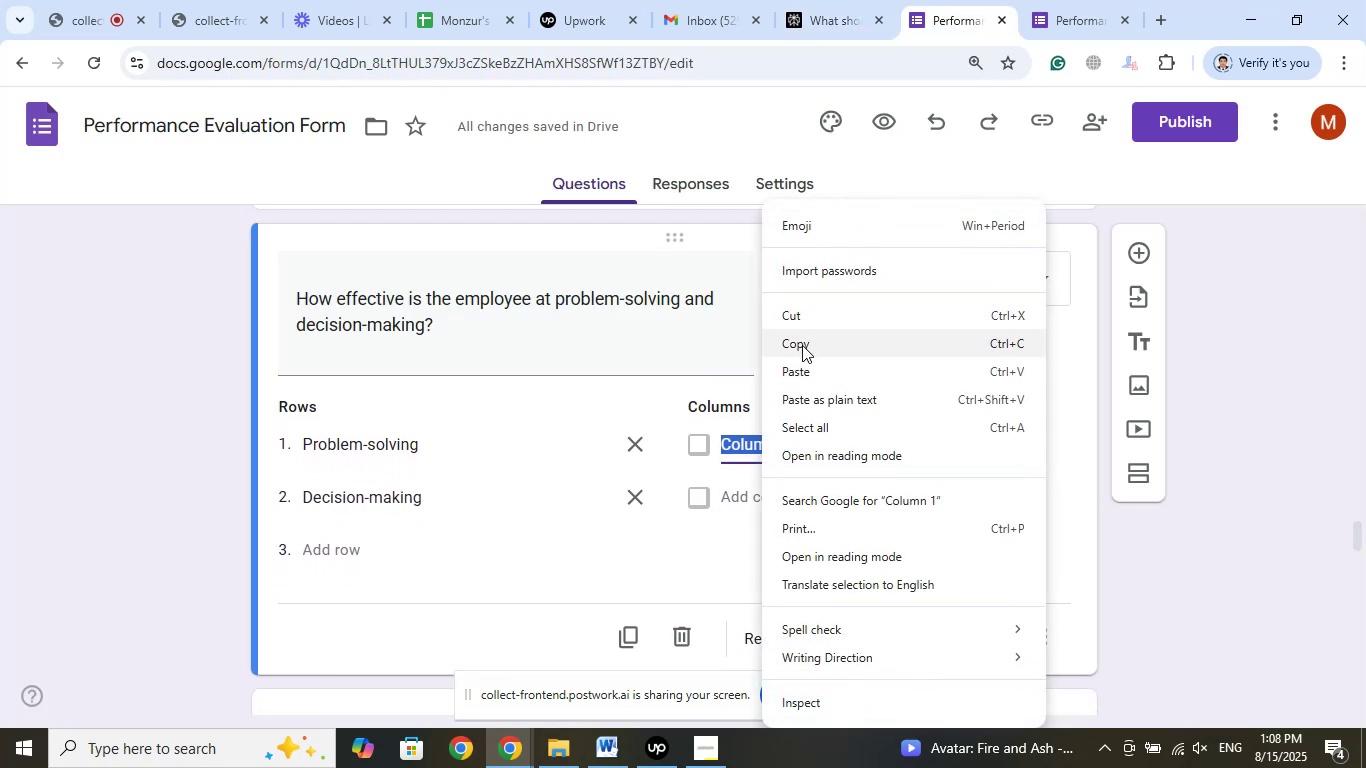 
left_click([797, 372])
 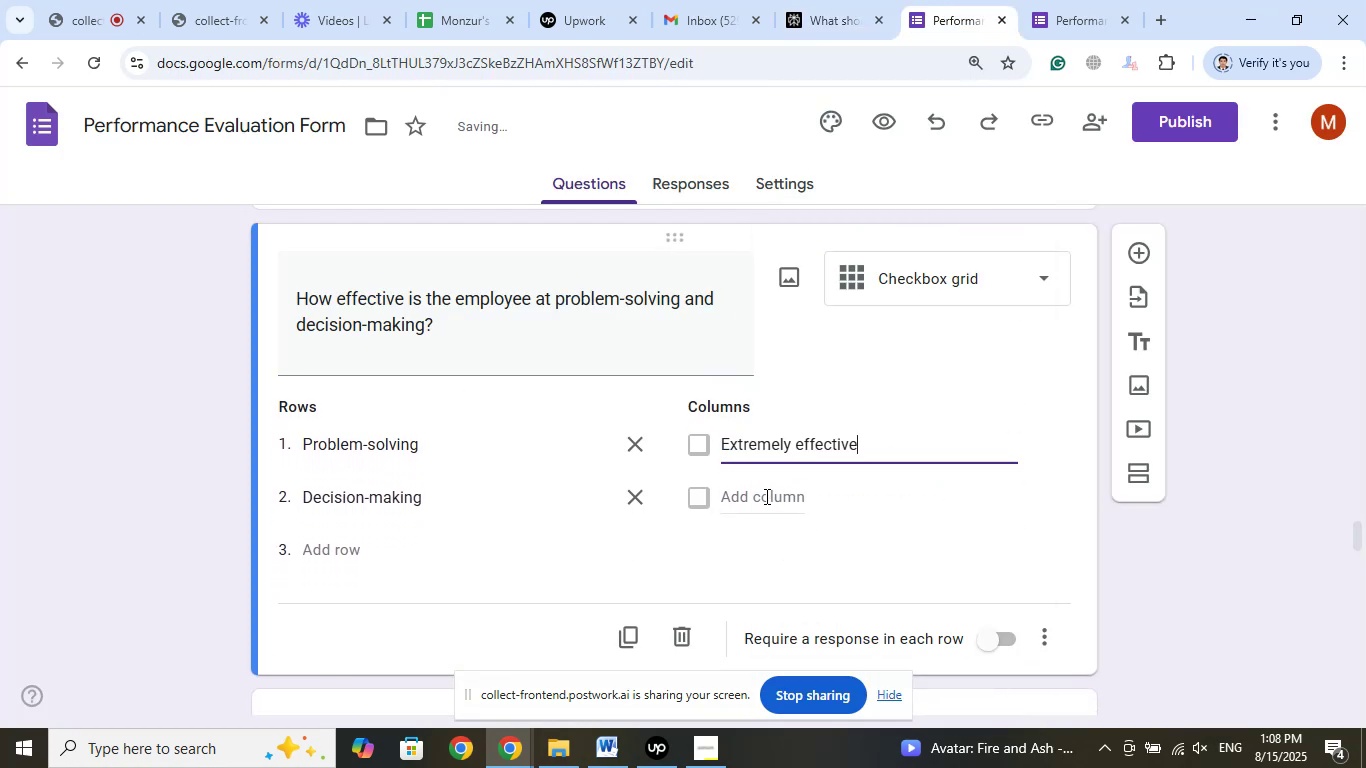 
left_click([765, 496])
 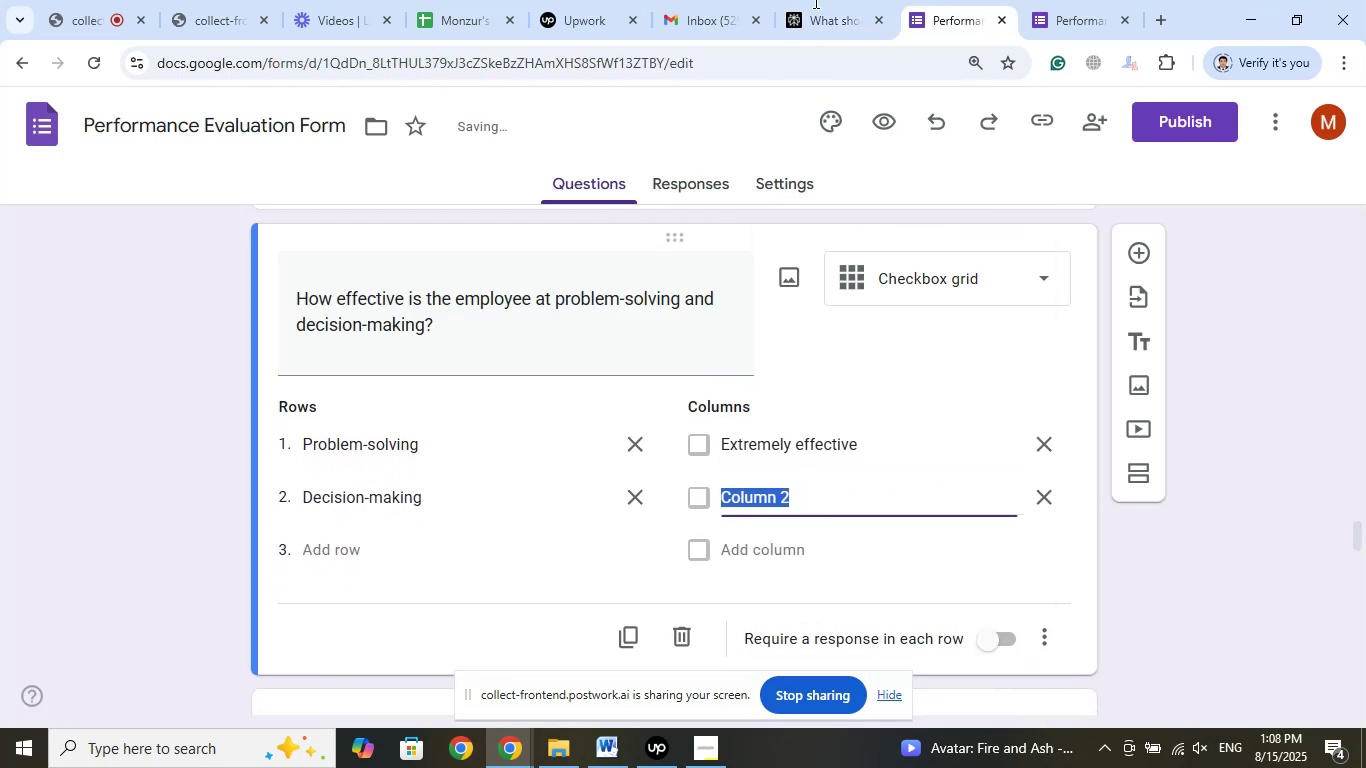 
left_click([814, 0])
 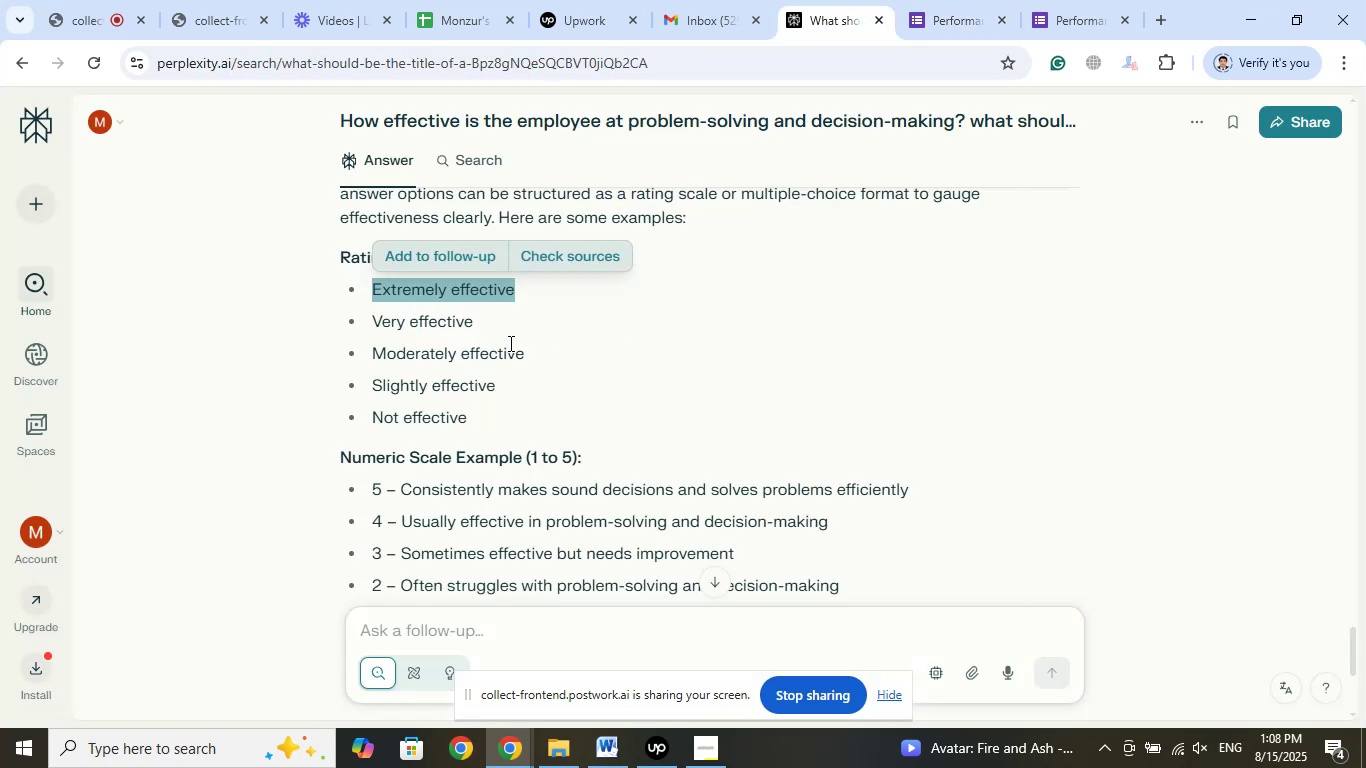 
left_click_drag(start_coordinate=[481, 321], to_coordinate=[375, 319])
 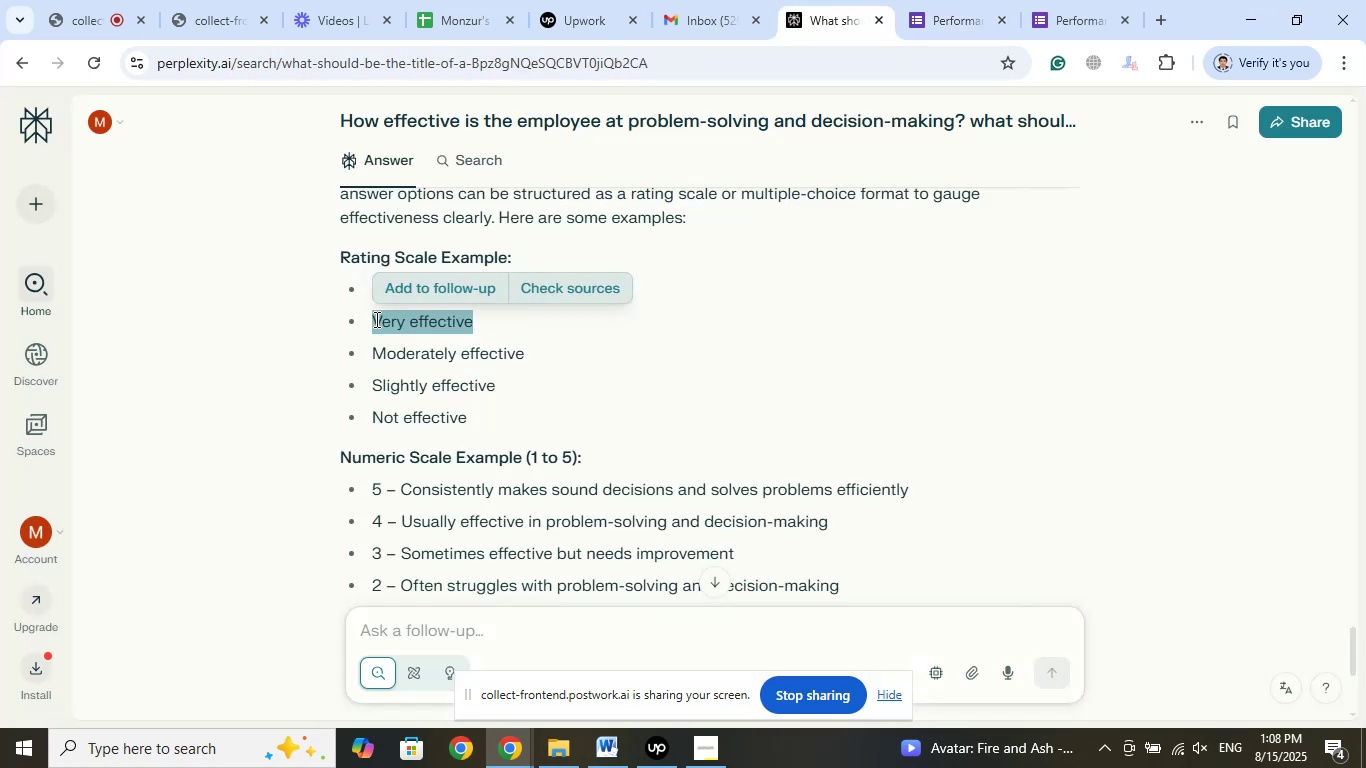 
right_click([375, 319])
 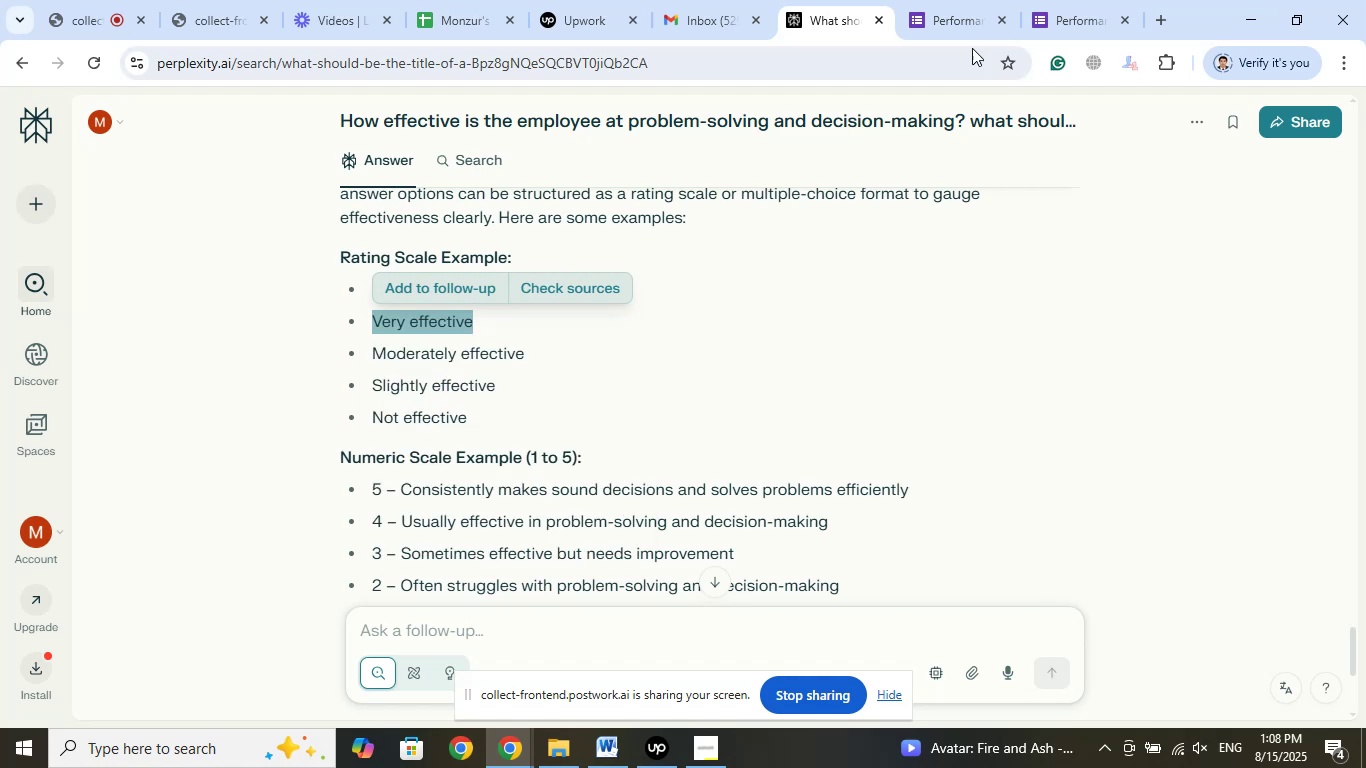 
left_click([927, 0])
 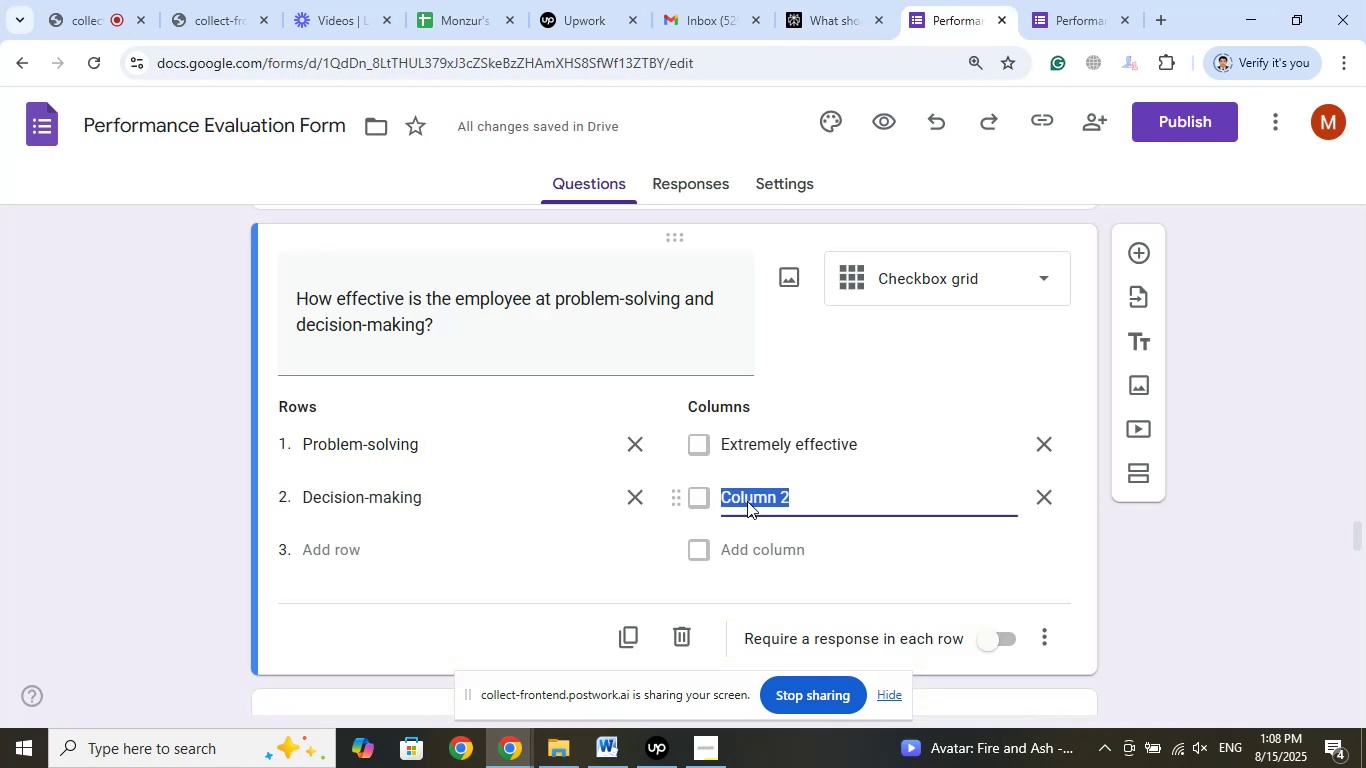 
right_click([747, 500])
 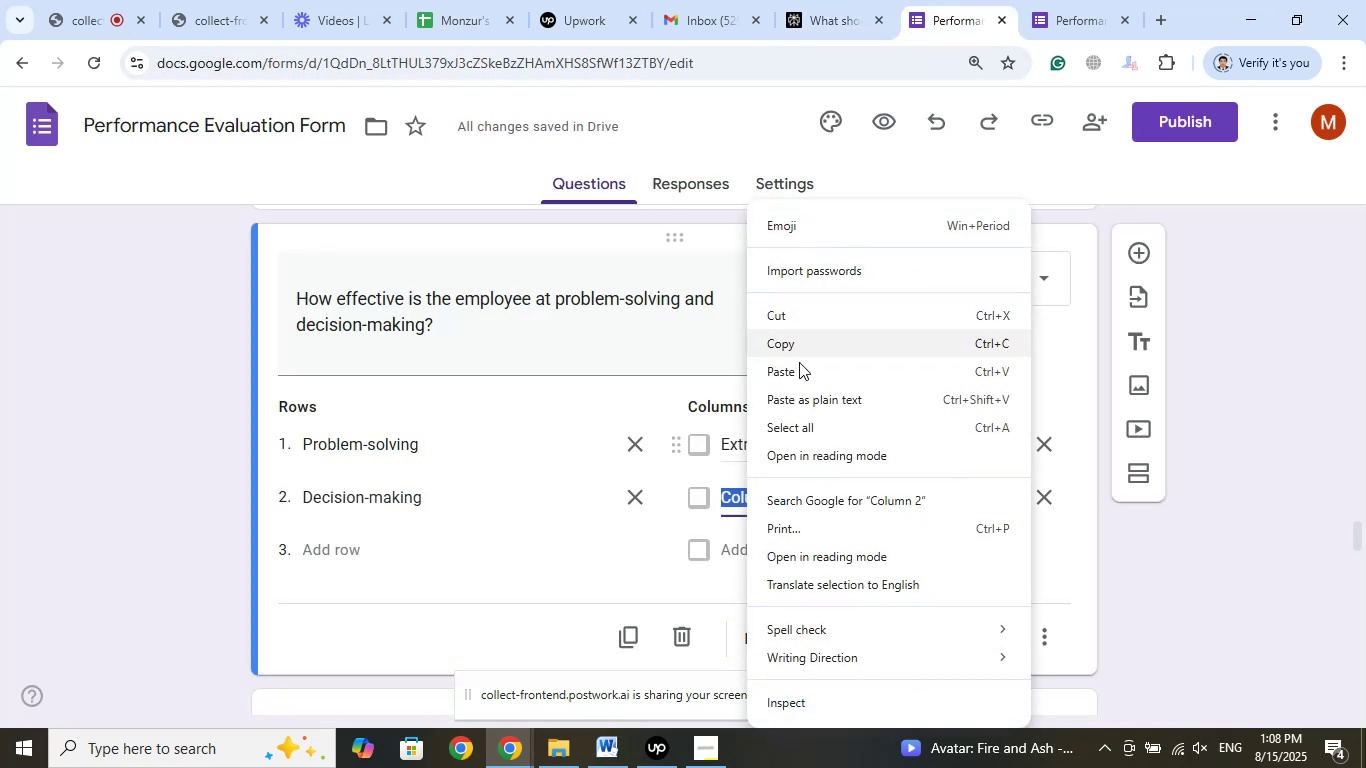 
left_click([796, 370])
 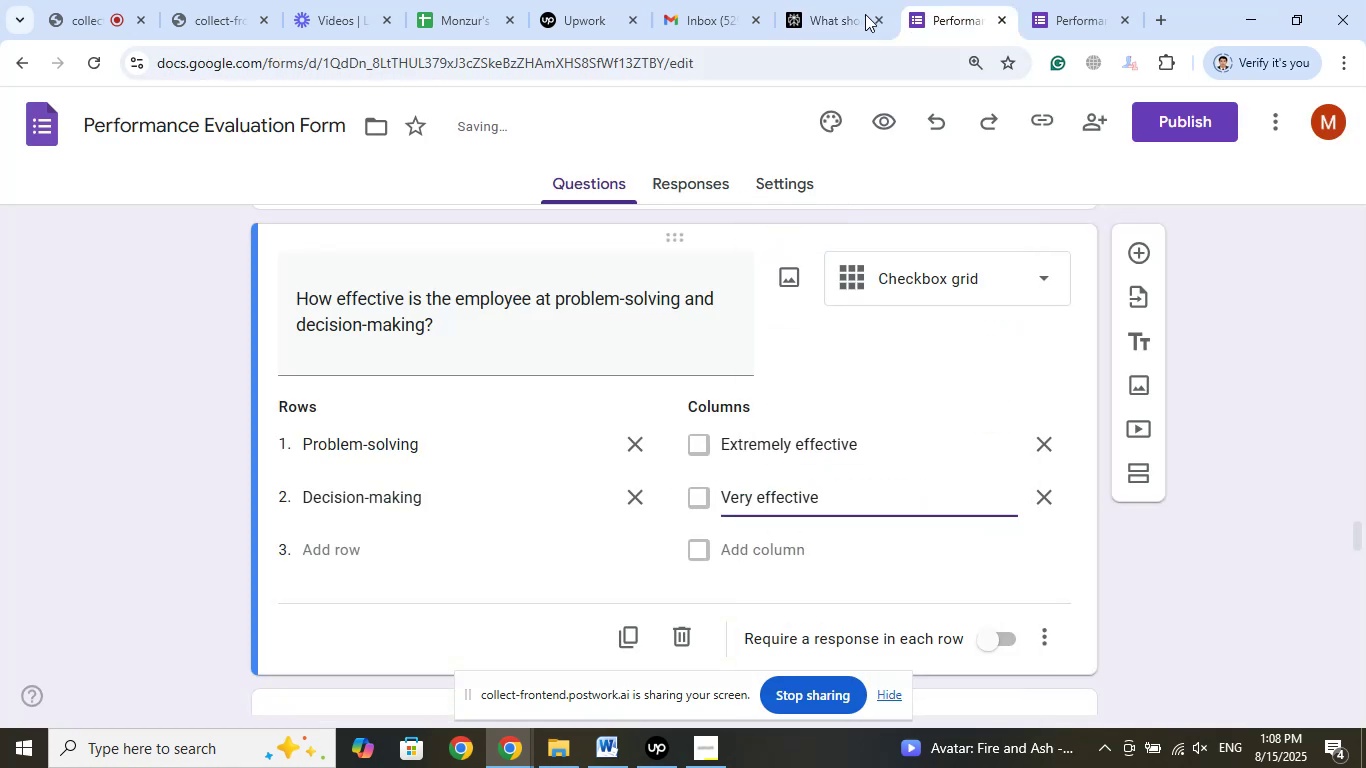 
left_click([842, 0])
 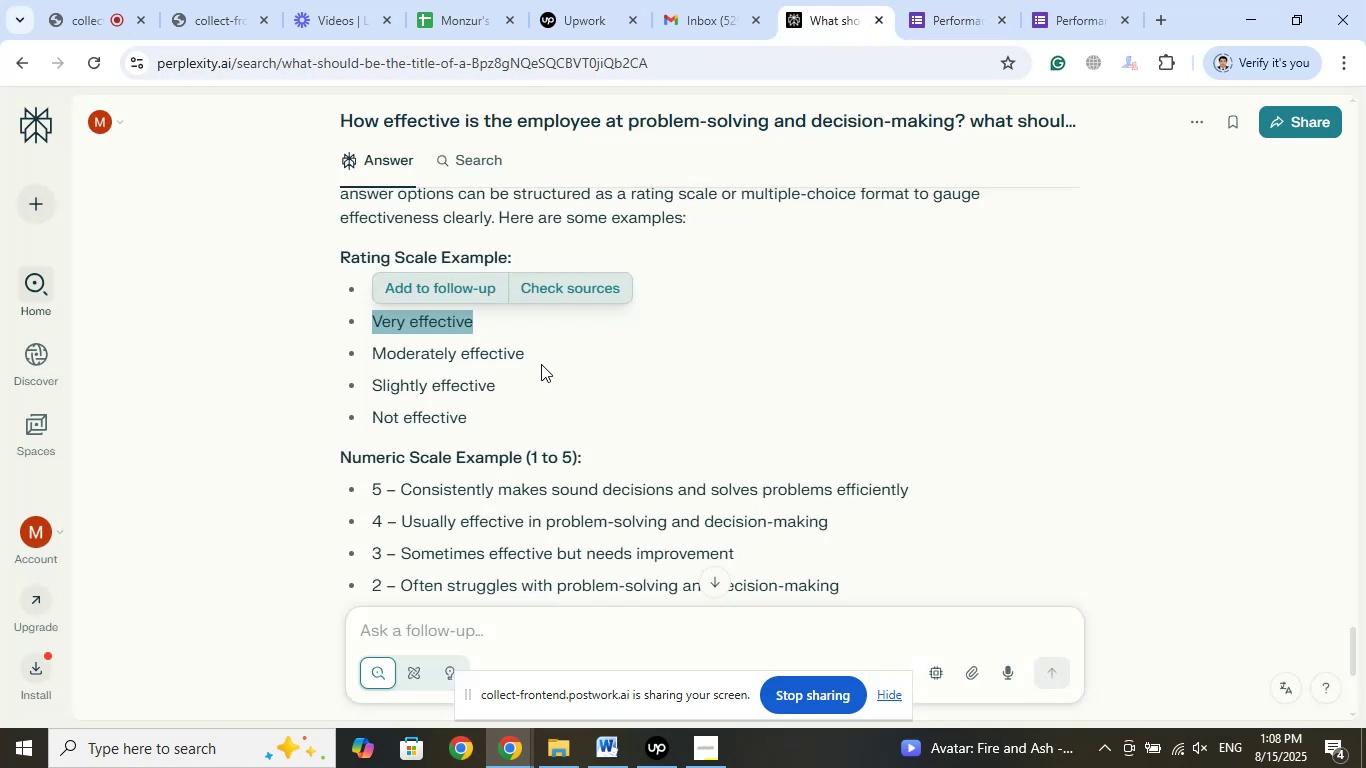 
left_click_drag(start_coordinate=[523, 355], to_coordinate=[378, 357])
 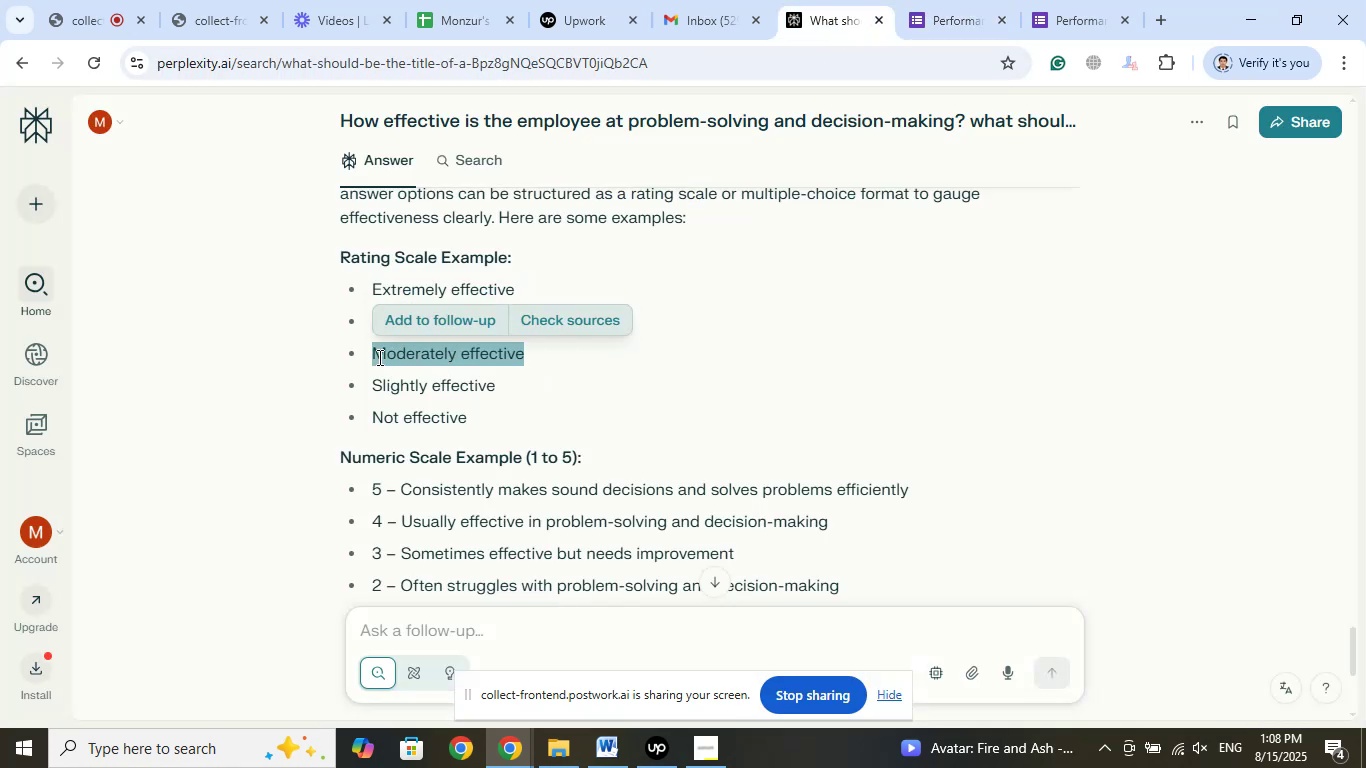 
right_click([378, 357])
 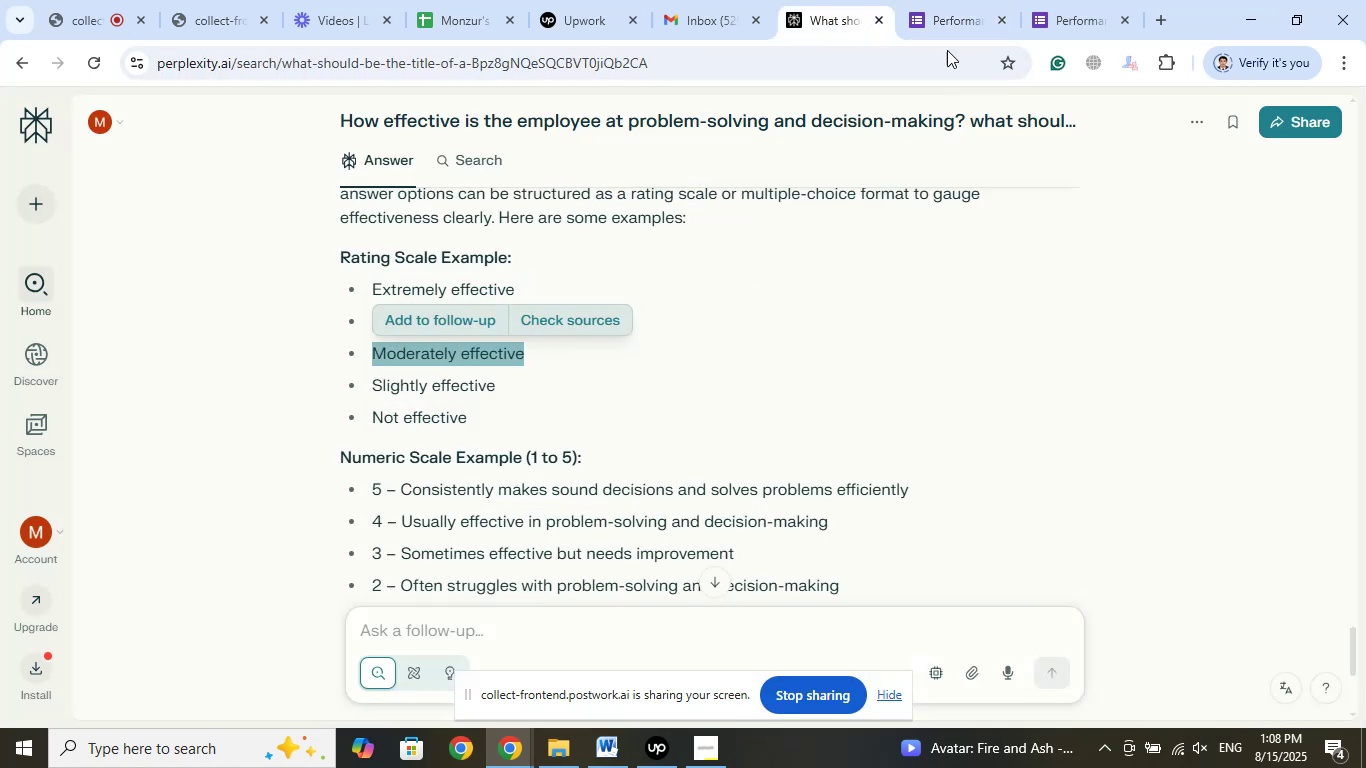 
left_click([960, 0])
 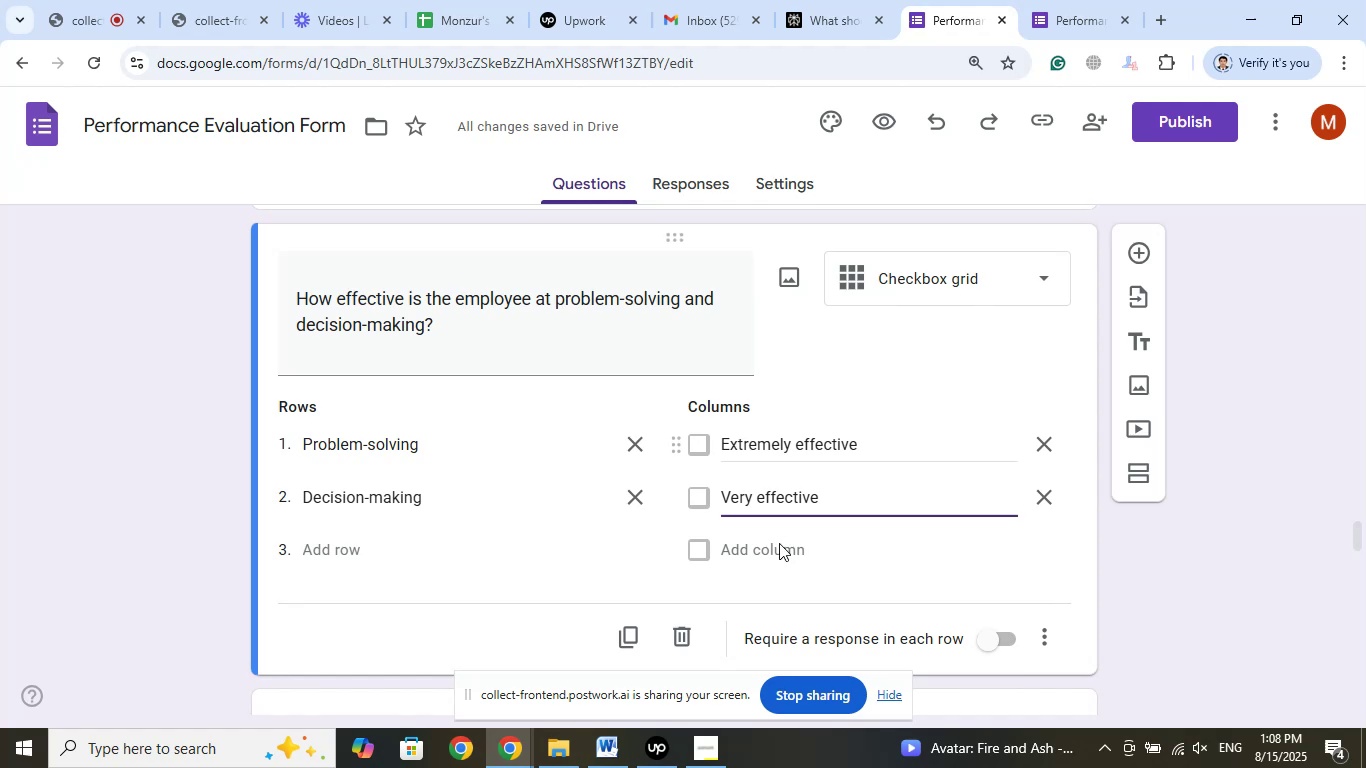 
left_click([772, 549])
 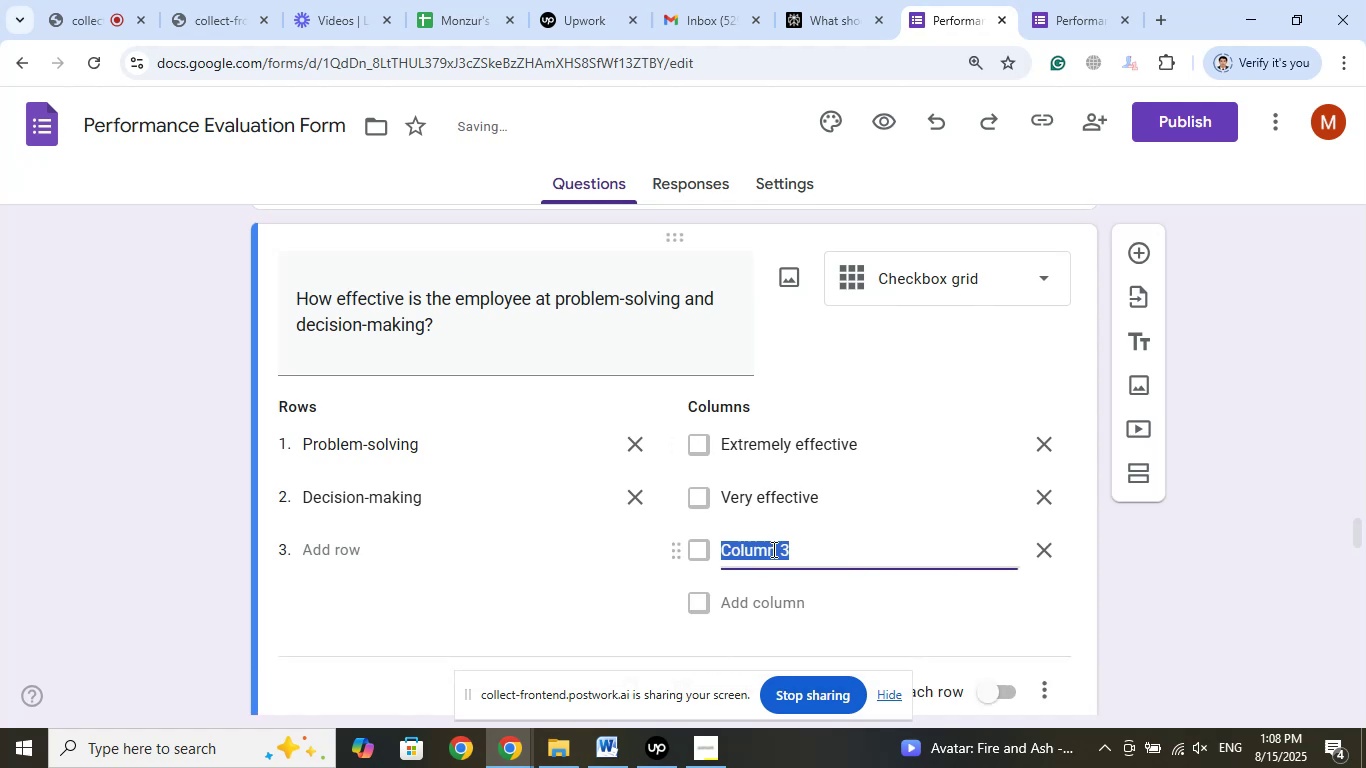 
right_click([772, 549])
 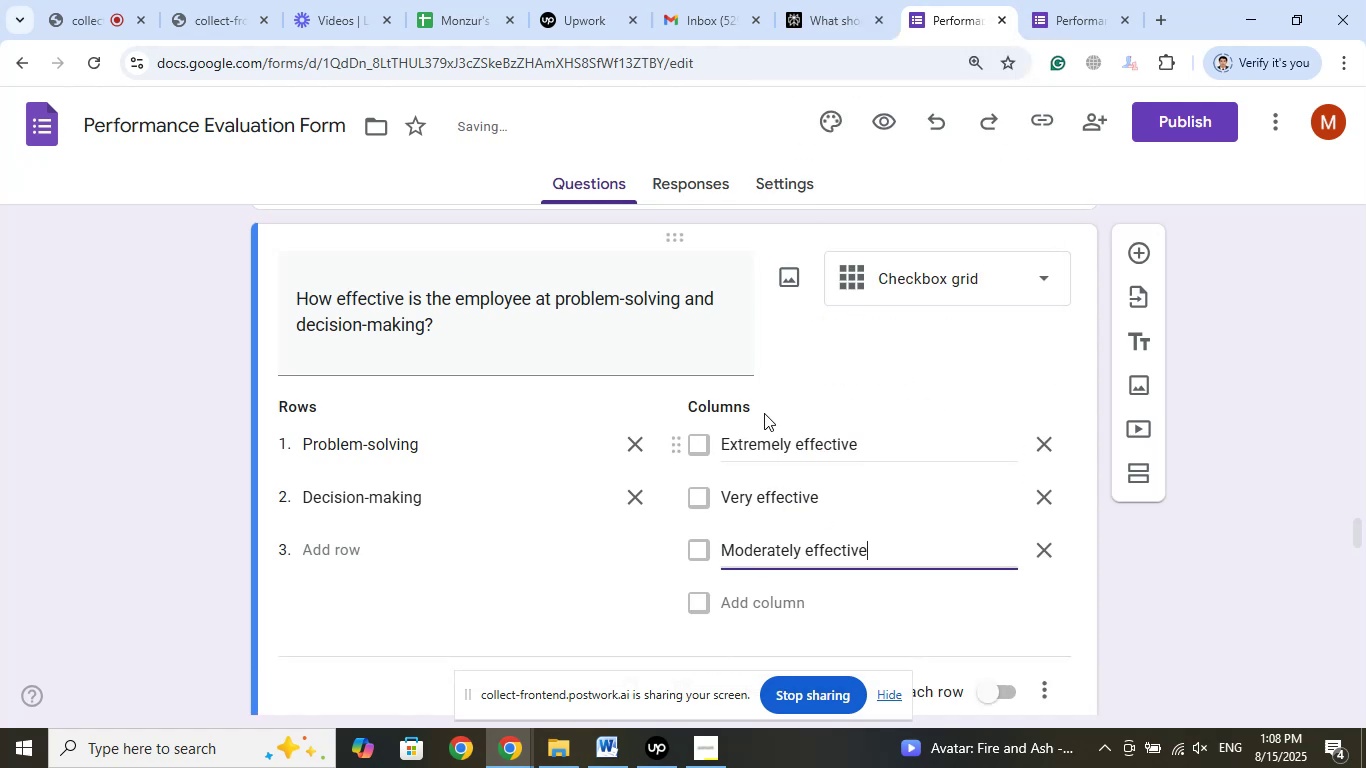 
left_click([818, 0])
 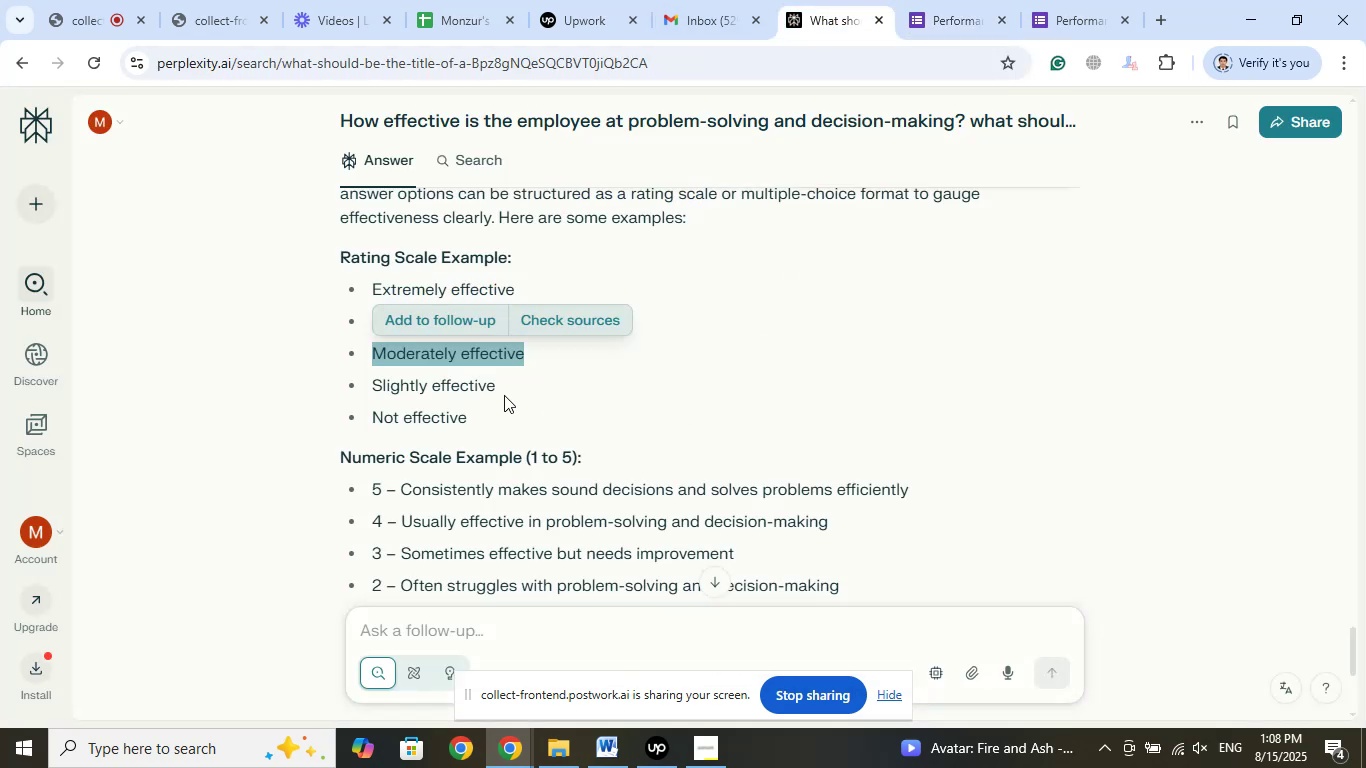 
left_click_drag(start_coordinate=[495, 389], to_coordinate=[376, 379])
 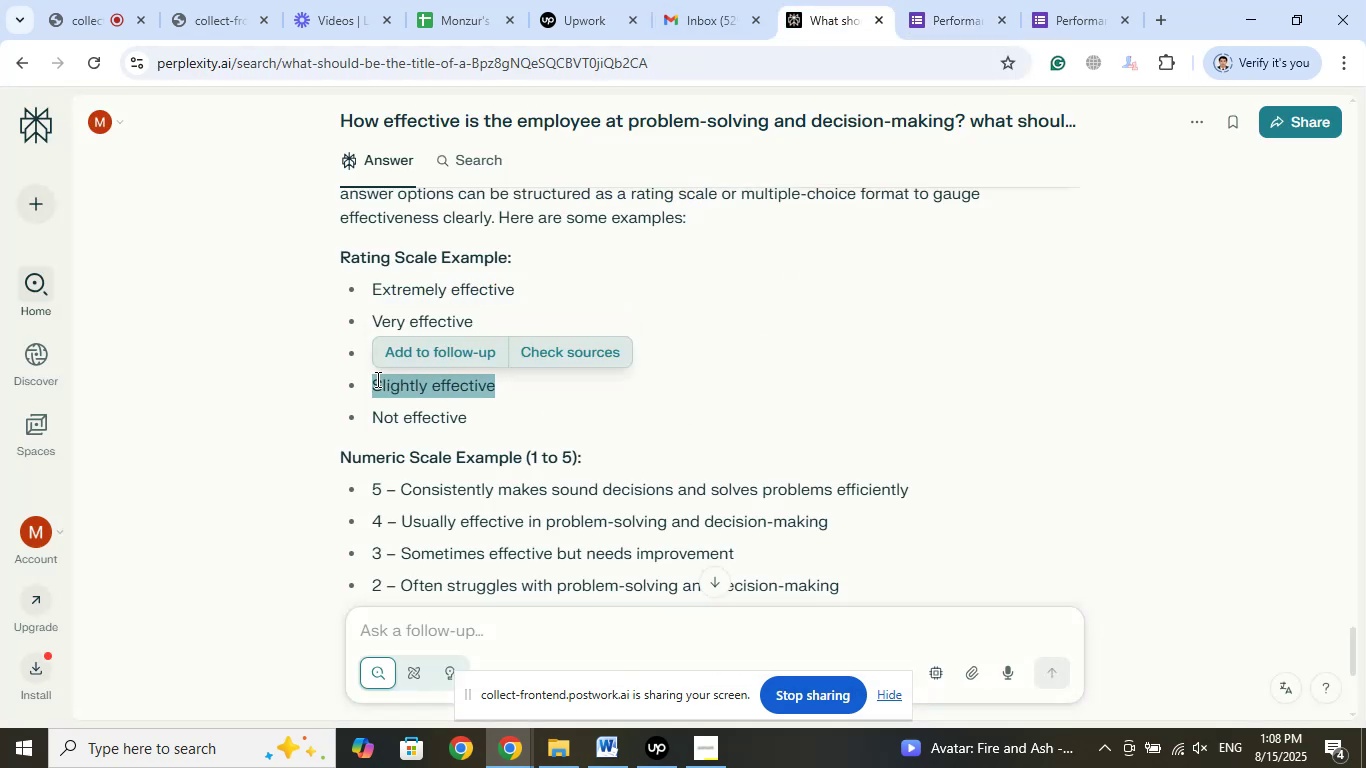 
right_click([376, 379])
 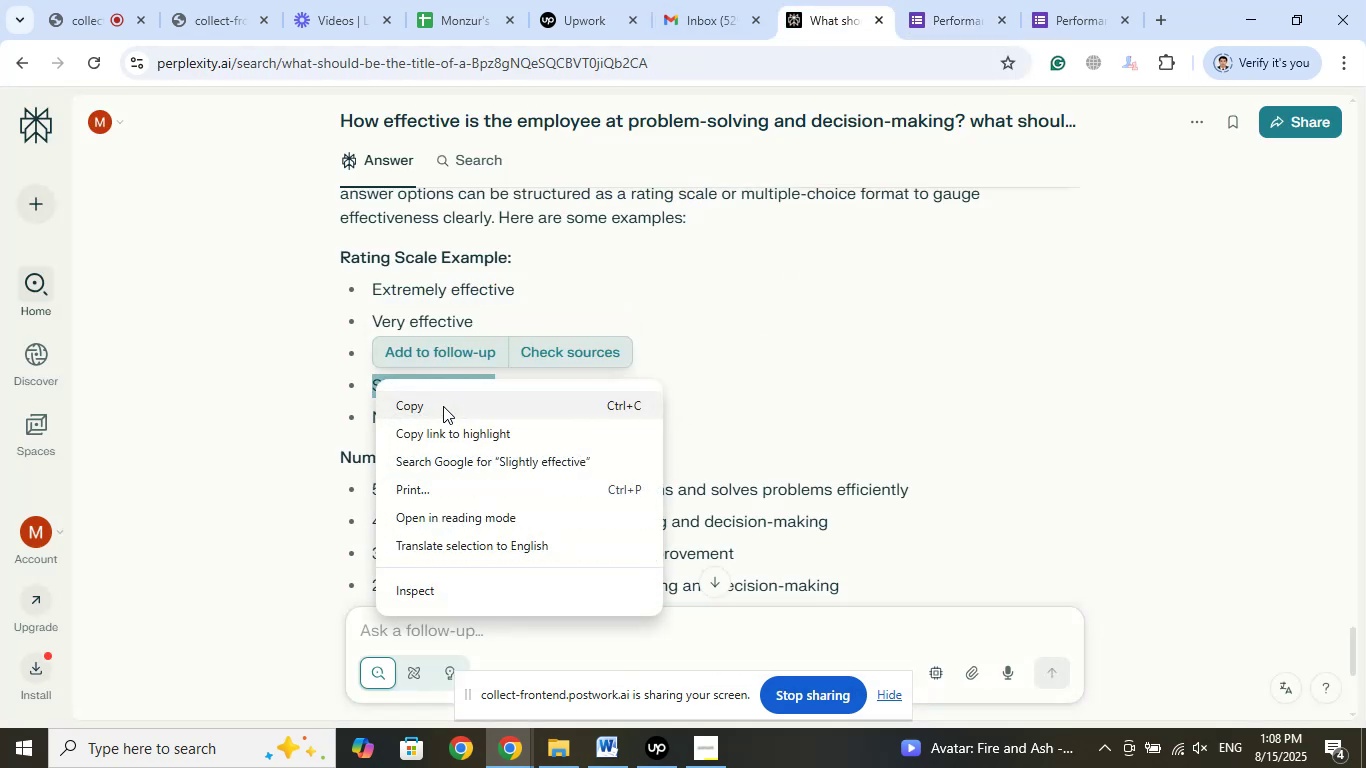 
left_click([443, 406])
 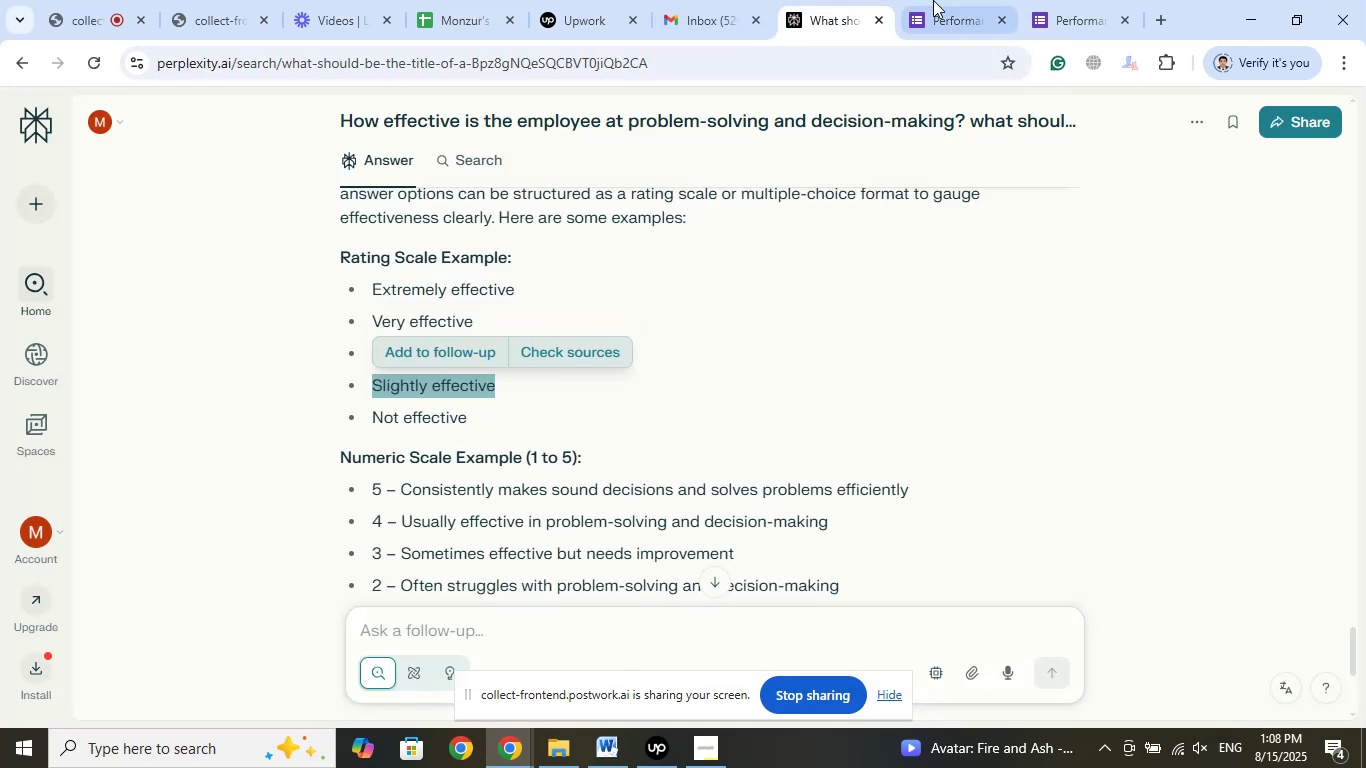 
left_click([934, 0])
 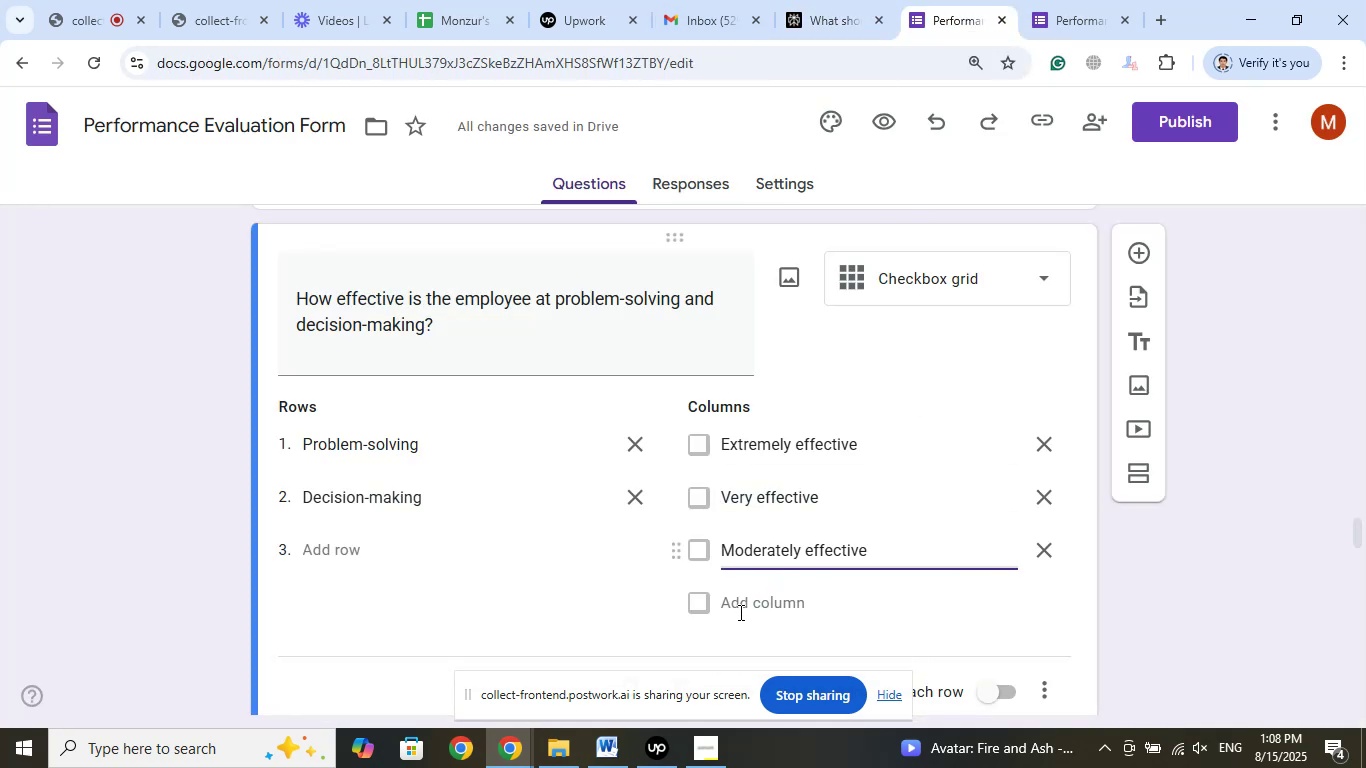 
left_click([743, 612])
 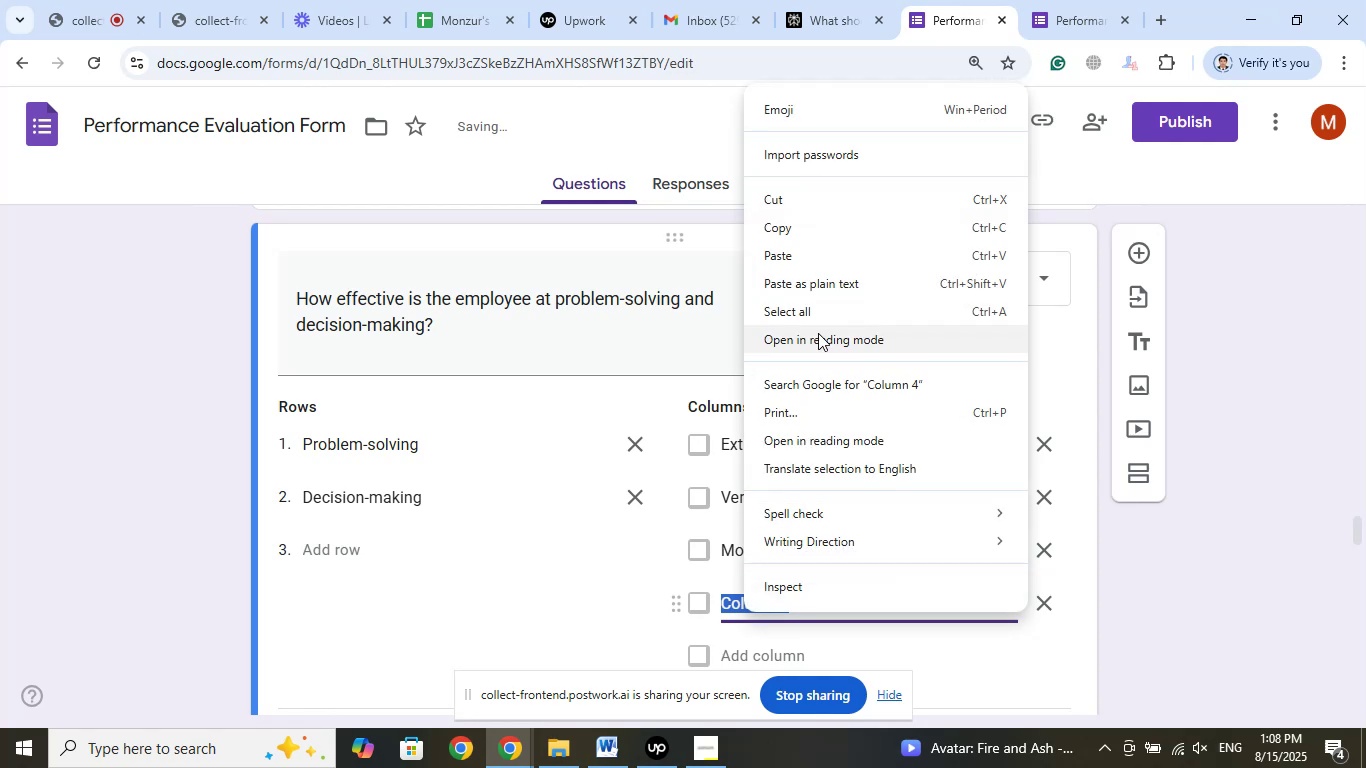 
left_click([791, 253])
 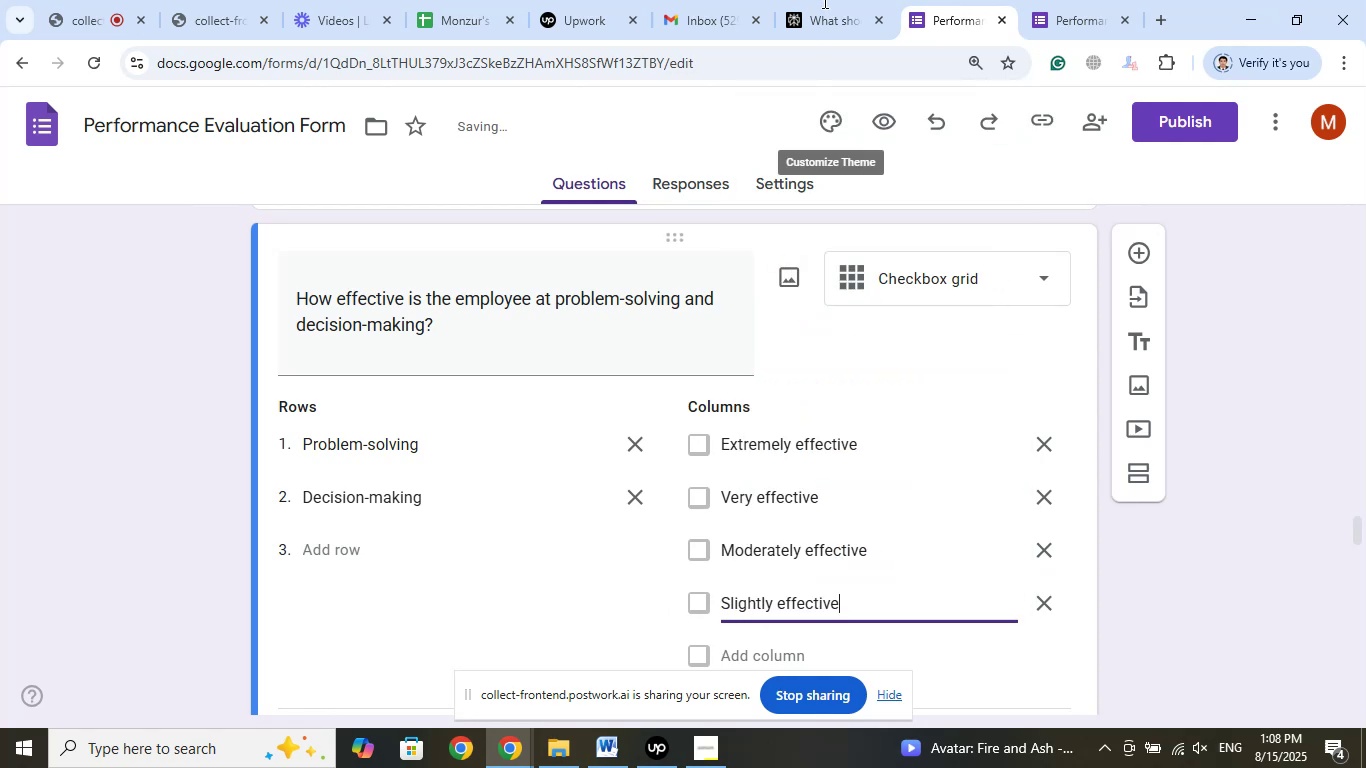 
left_click([828, 0])
 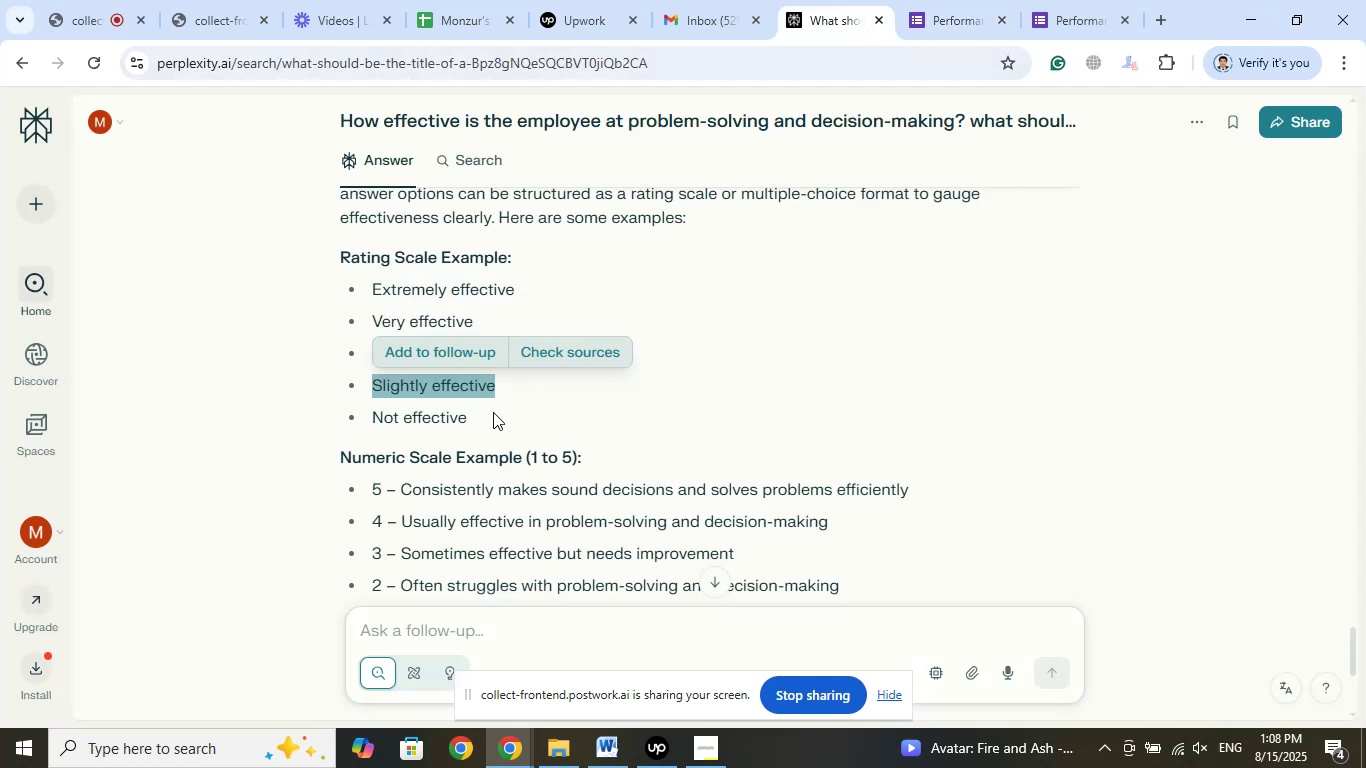 
left_click_drag(start_coordinate=[471, 421], to_coordinate=[376, 419])
 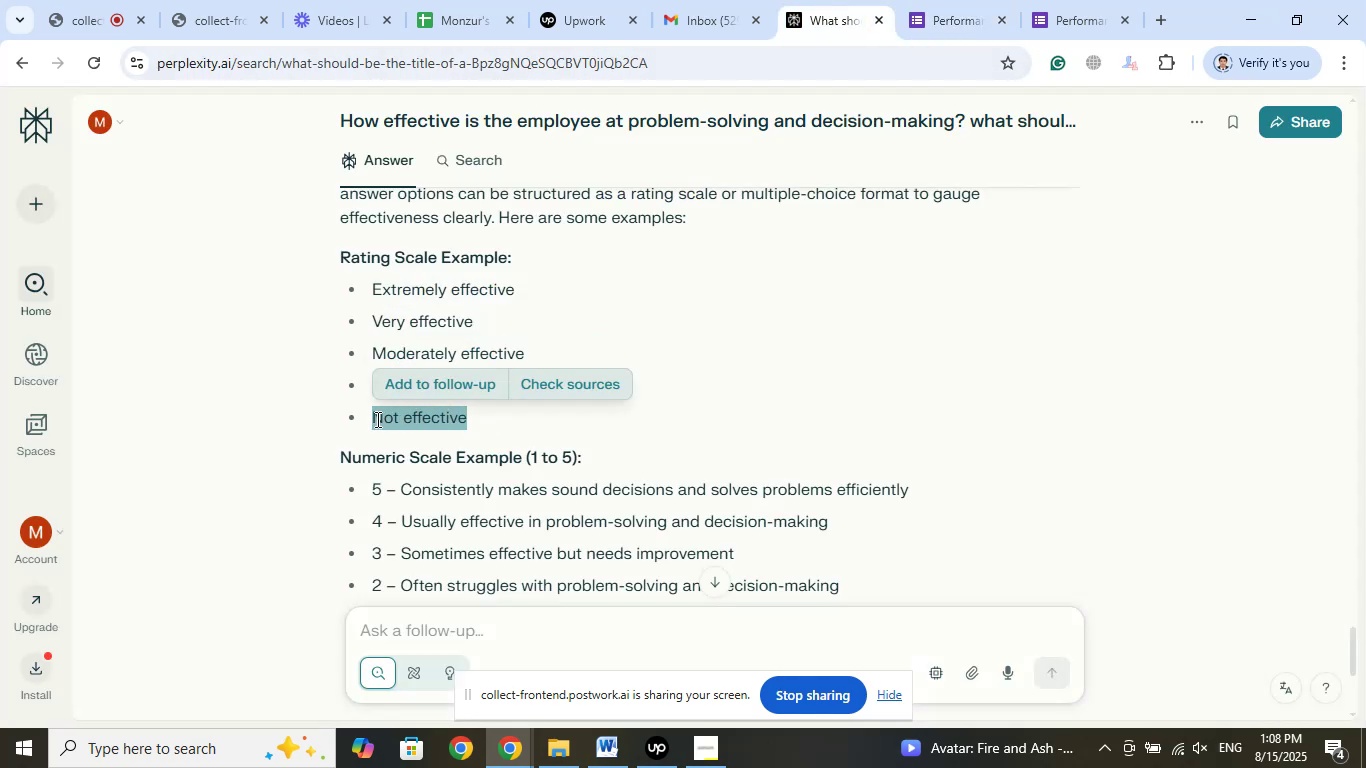 
right_click([376, 419])
 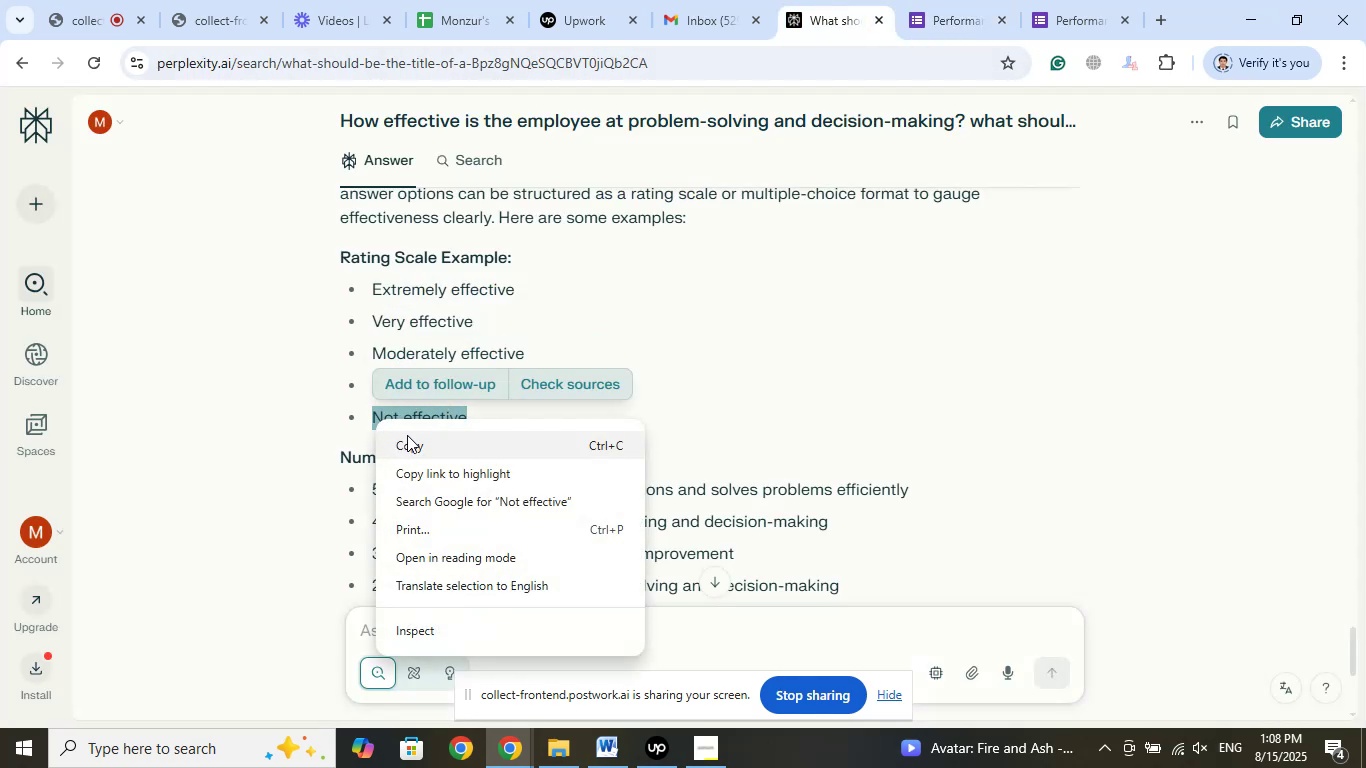 
left_click([412, 441])
 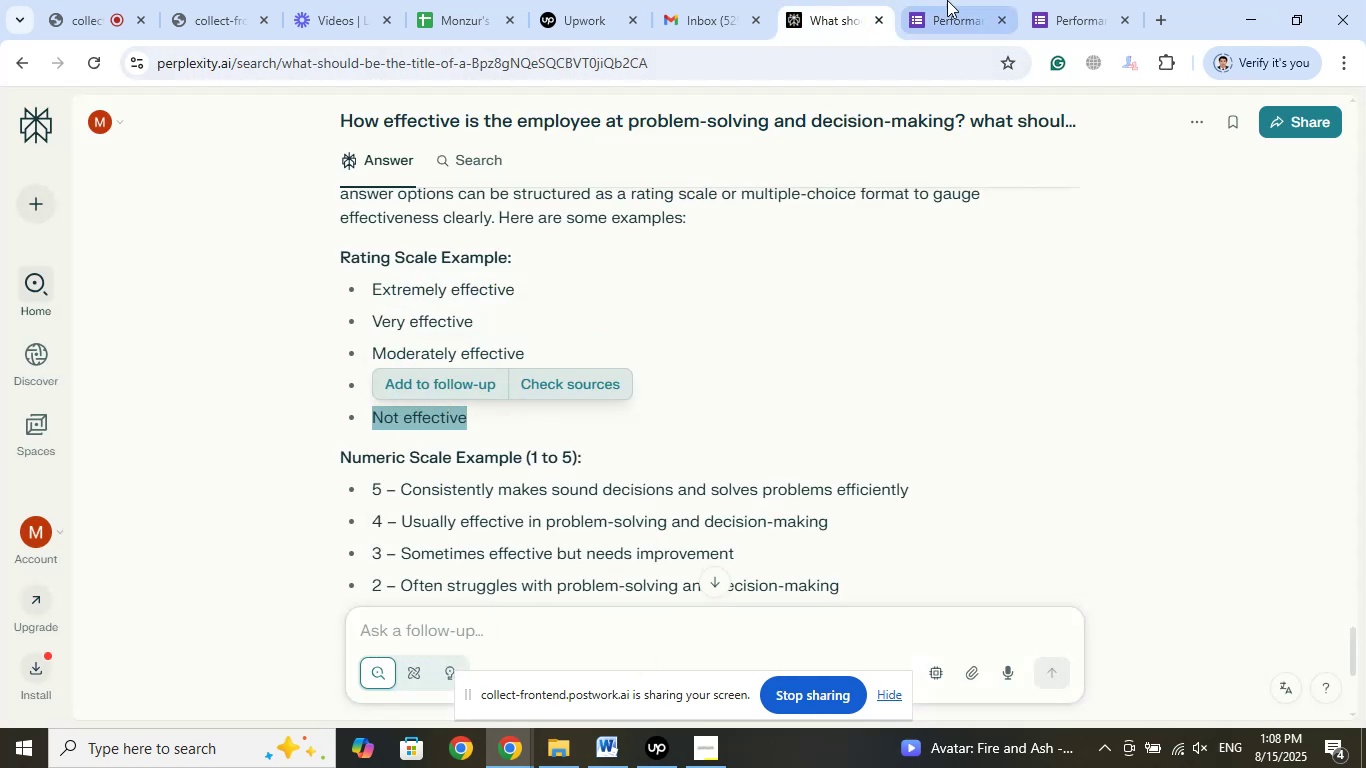 
left_click([942, 0])
 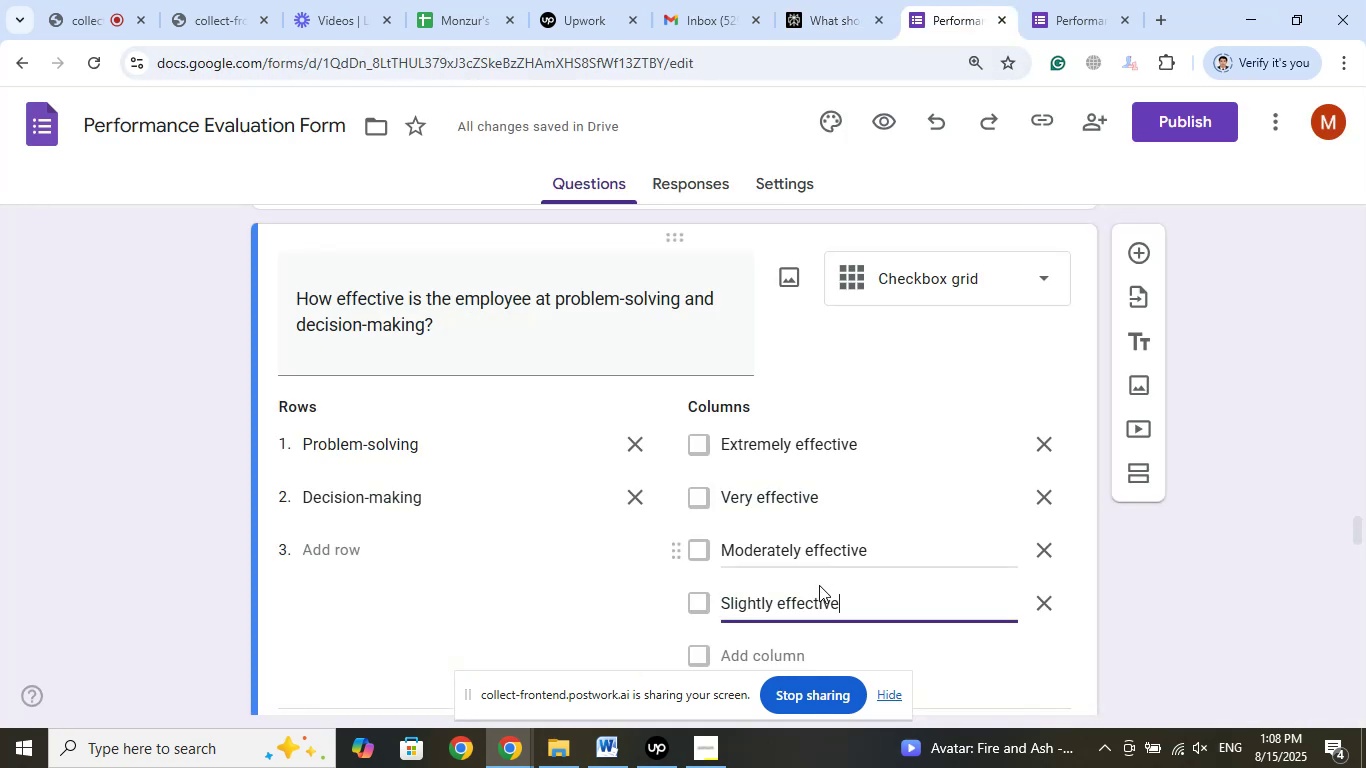 
scroll: coordinate [833, 570], scroll_direction: down, amount: 2.0
 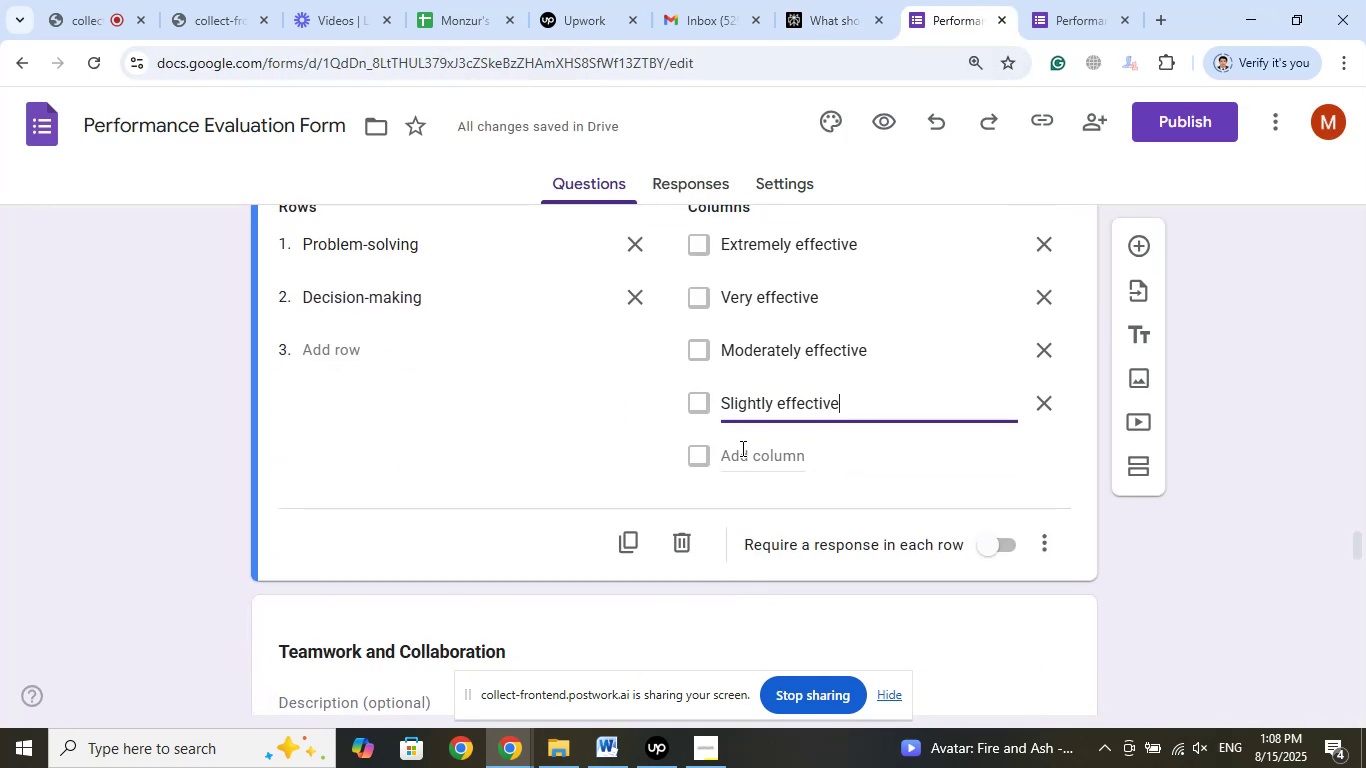 
left_click([741, 453])
 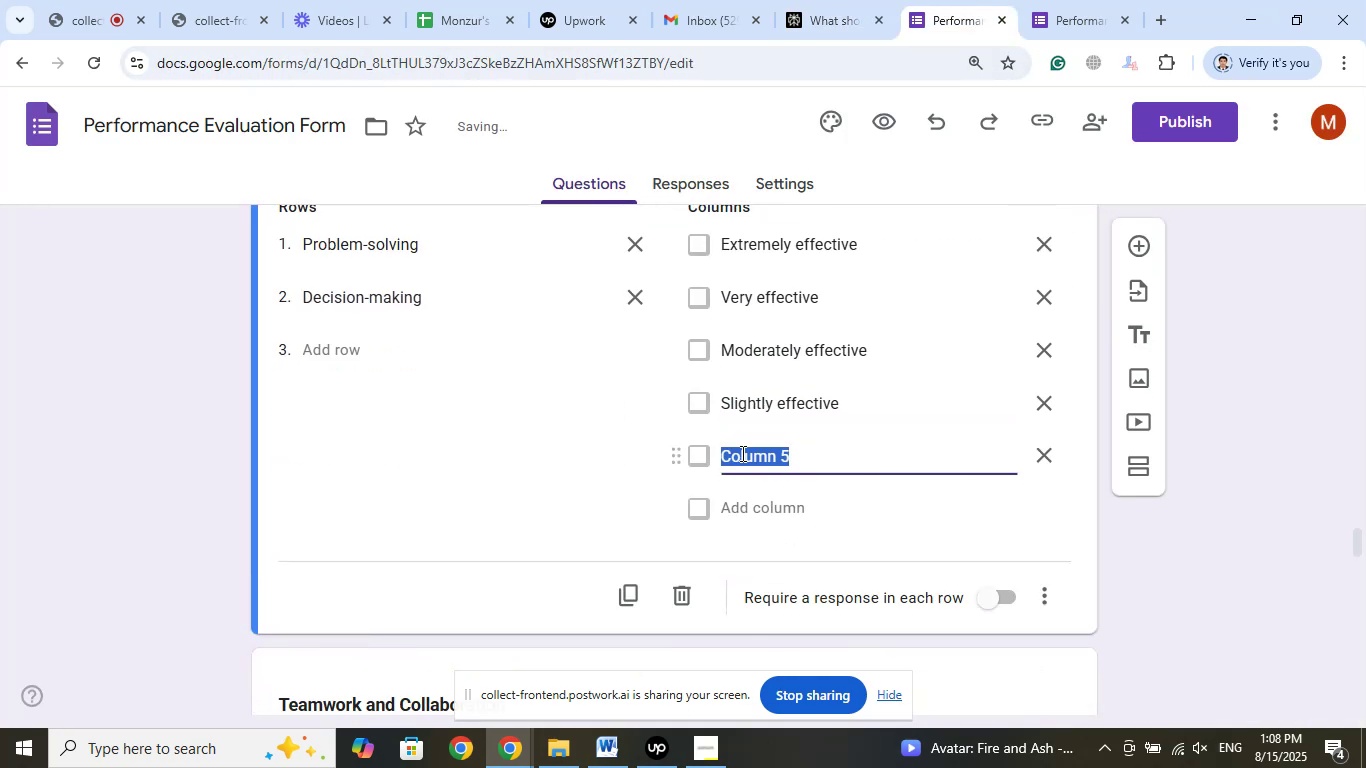 
right_click([741, 453])
 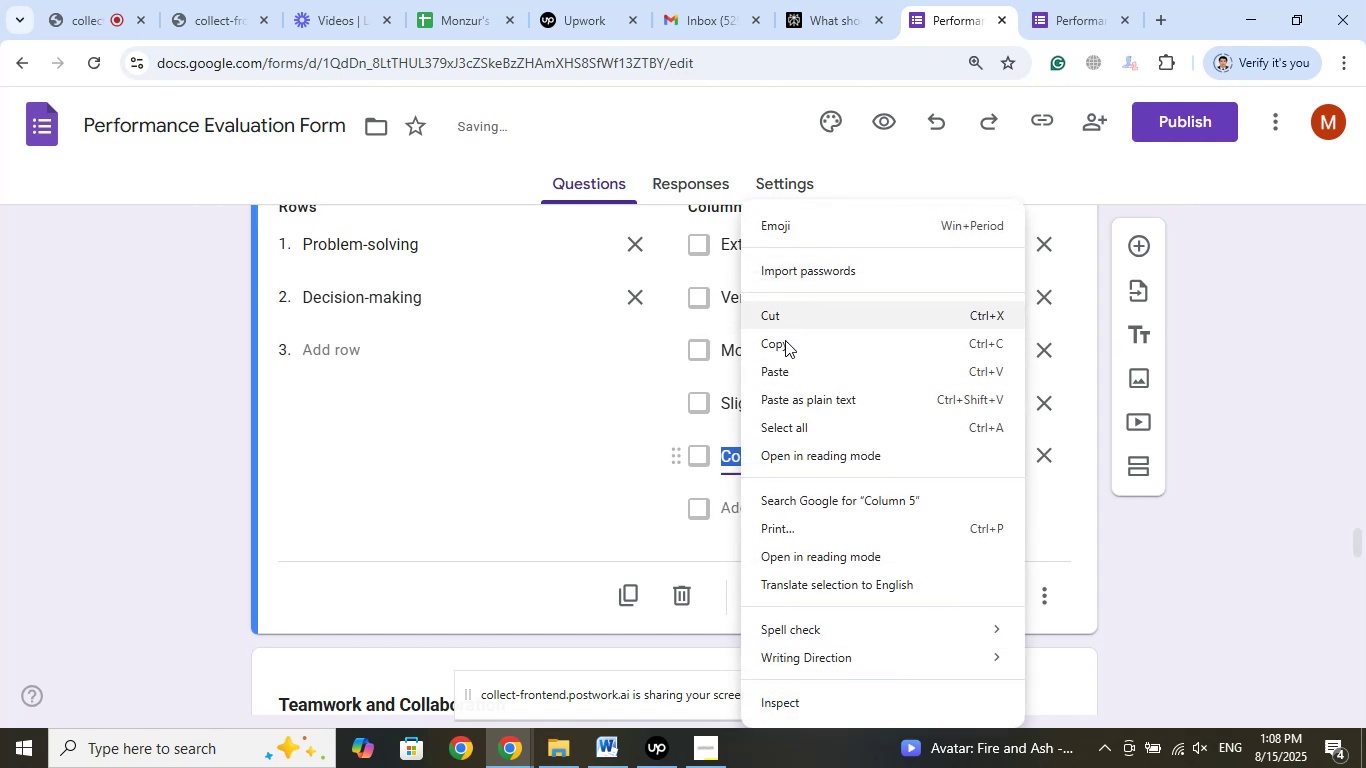 
left_click([780, 375])
 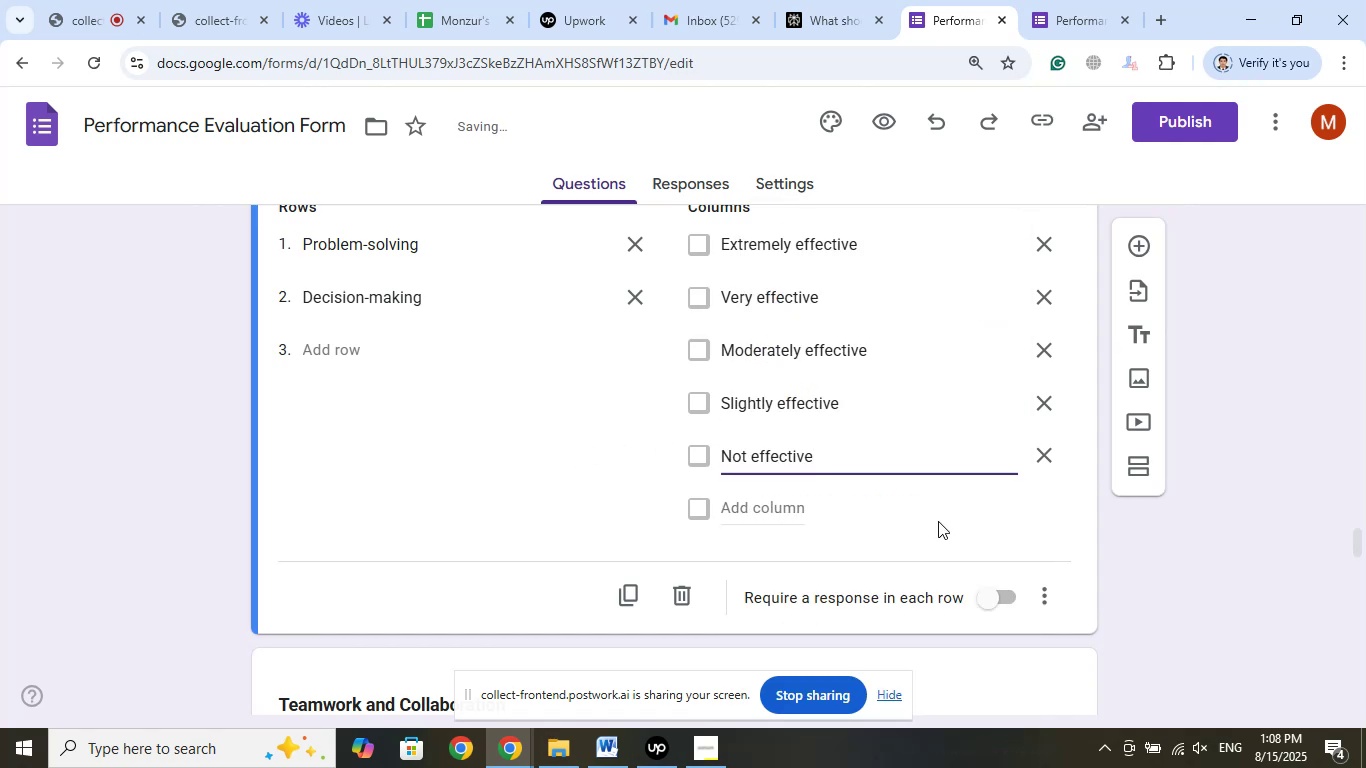 
scroll: coordinate [333, 509], scroll_direction: down, amount: 5.0
 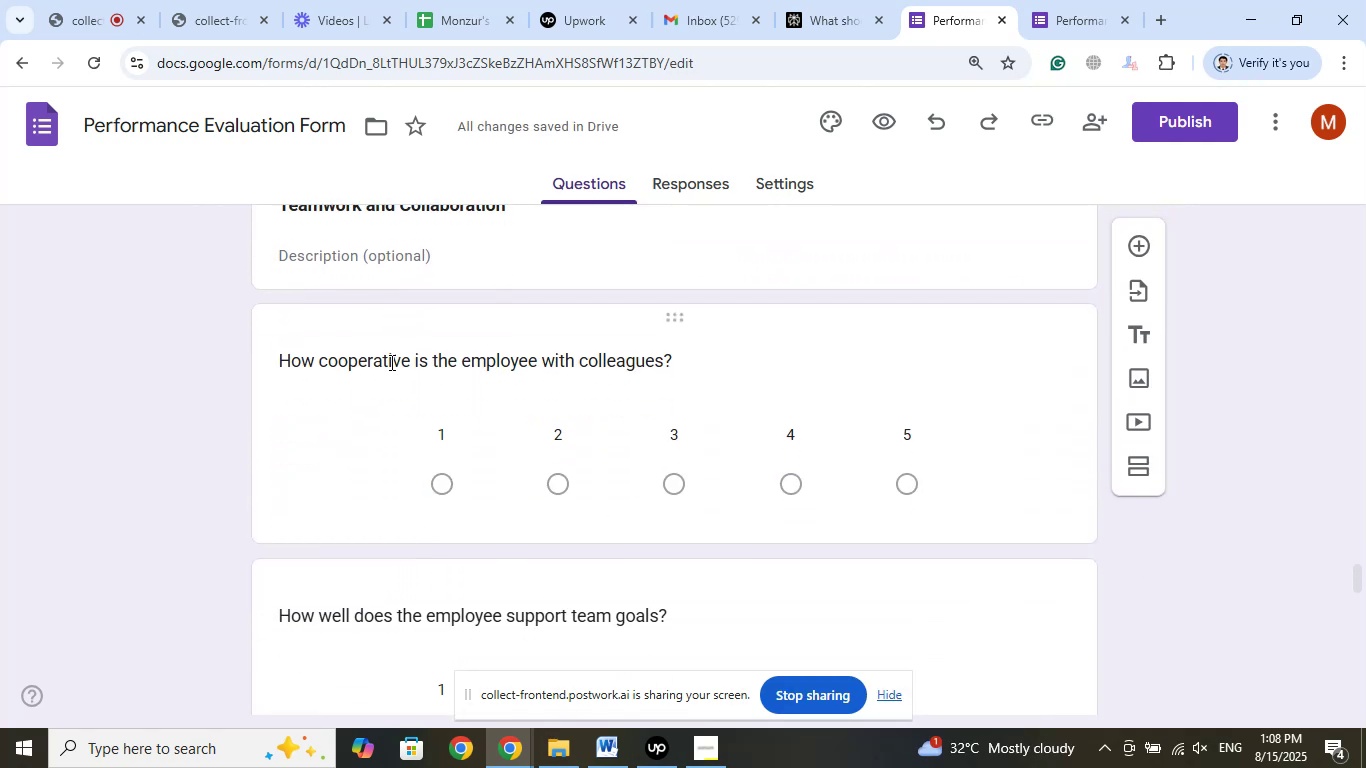 
left_click([390, 370])
 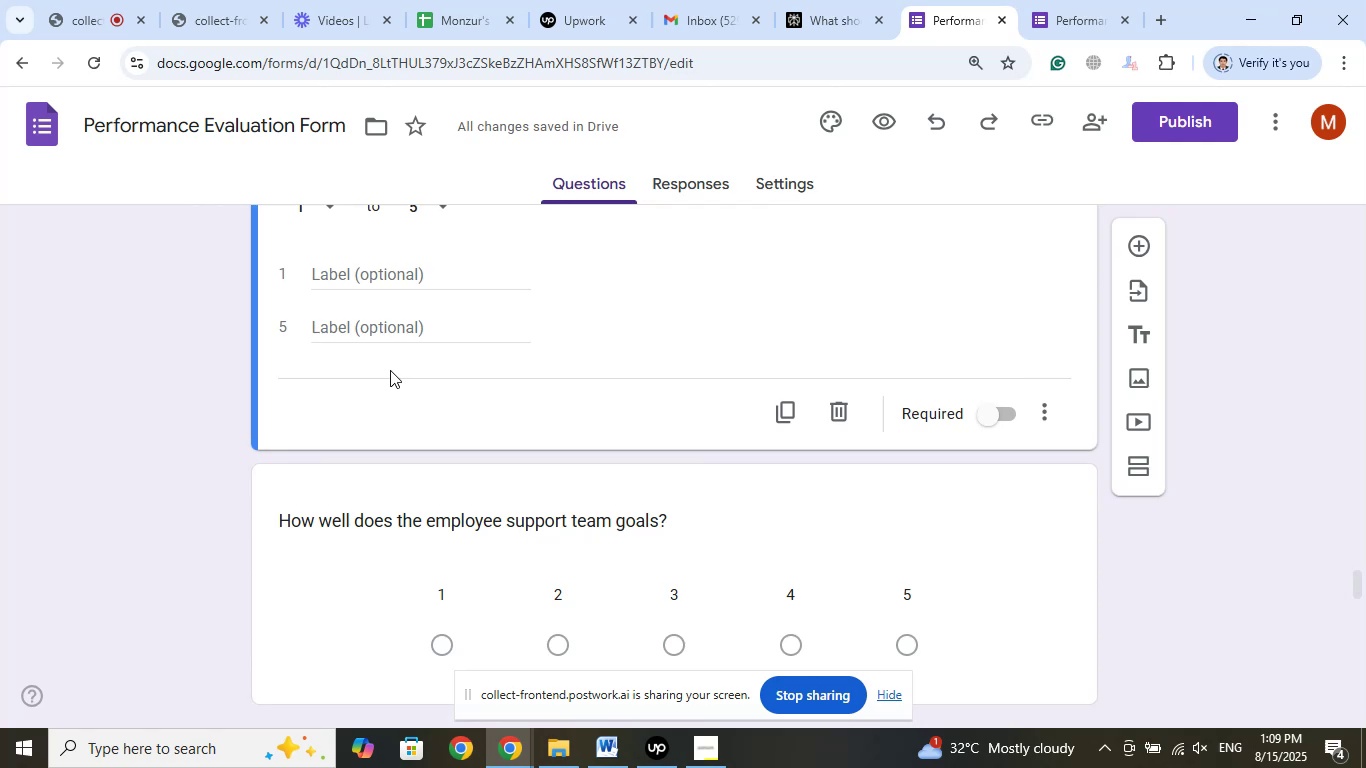 
wait(48.49)
 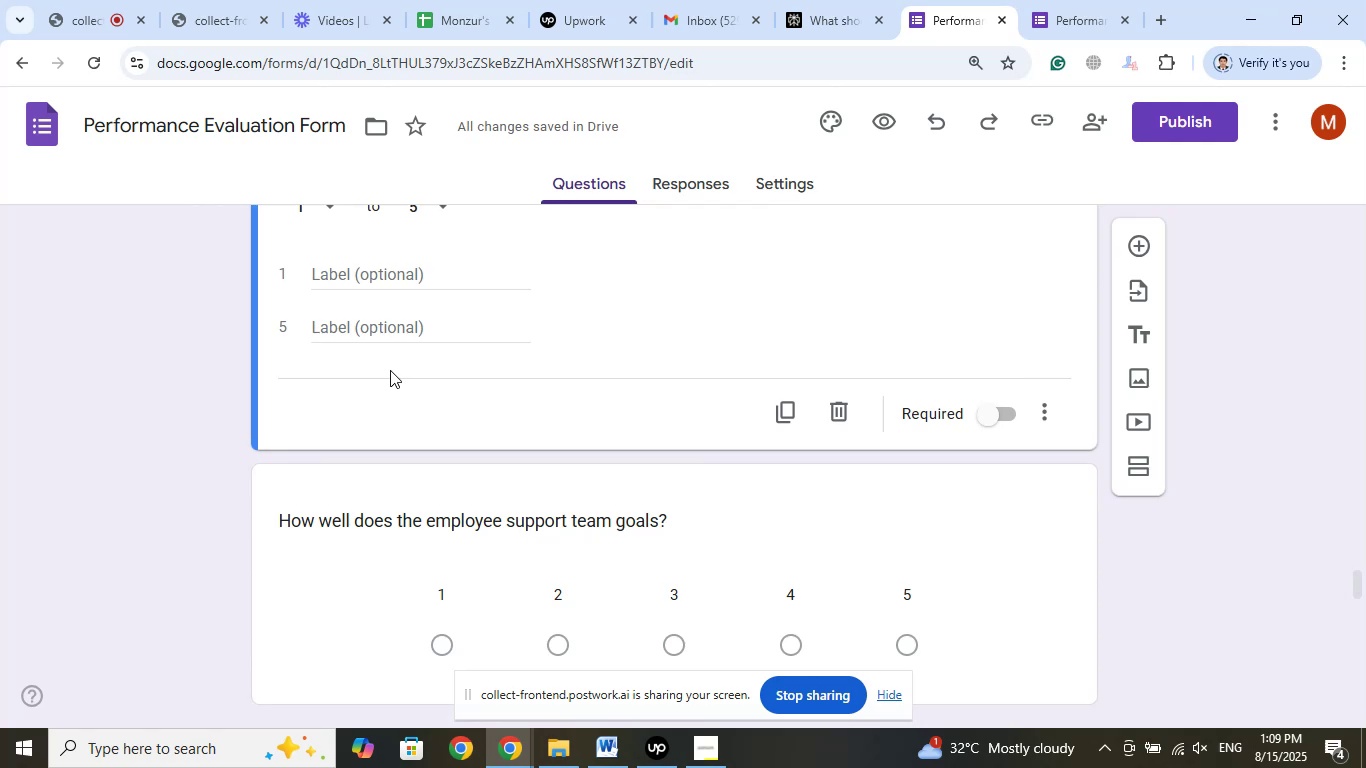 
left_click([69, 0])
 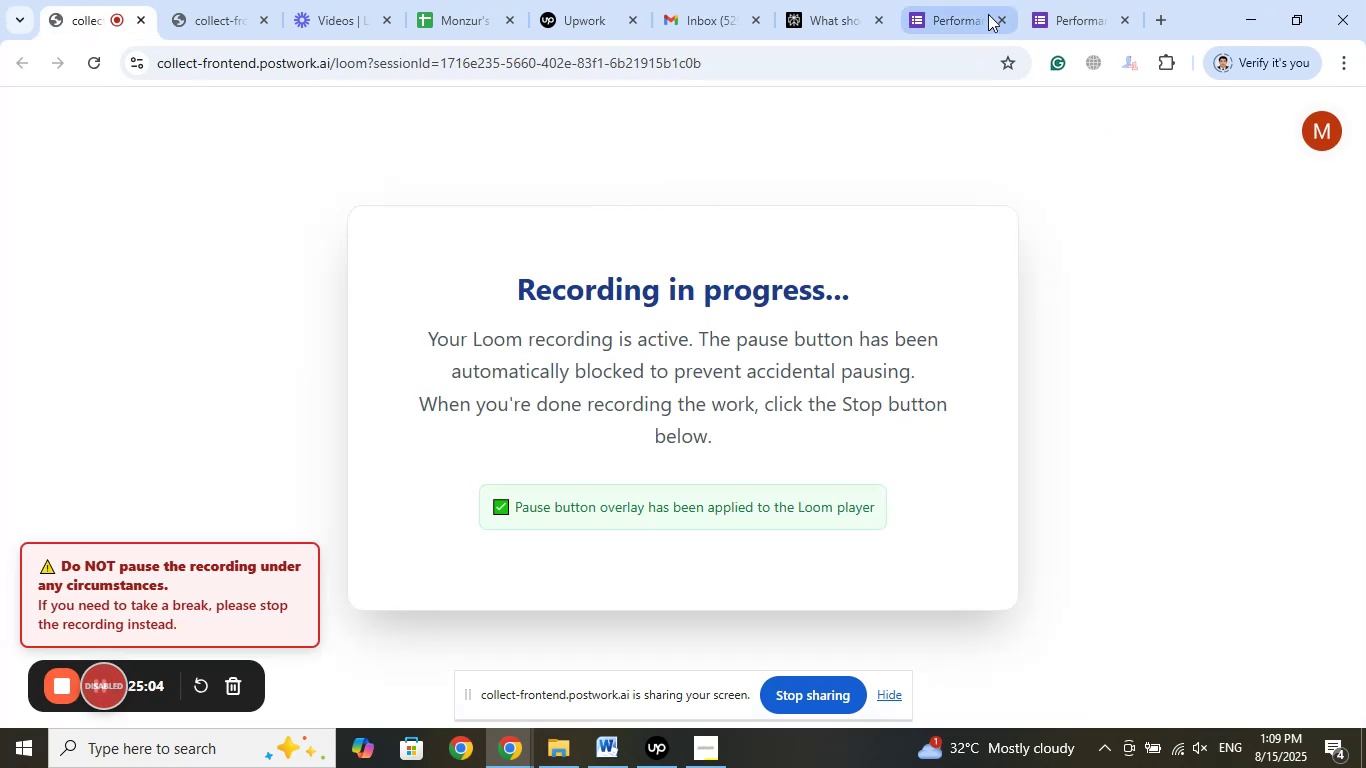 
left_click([1068, 0])
 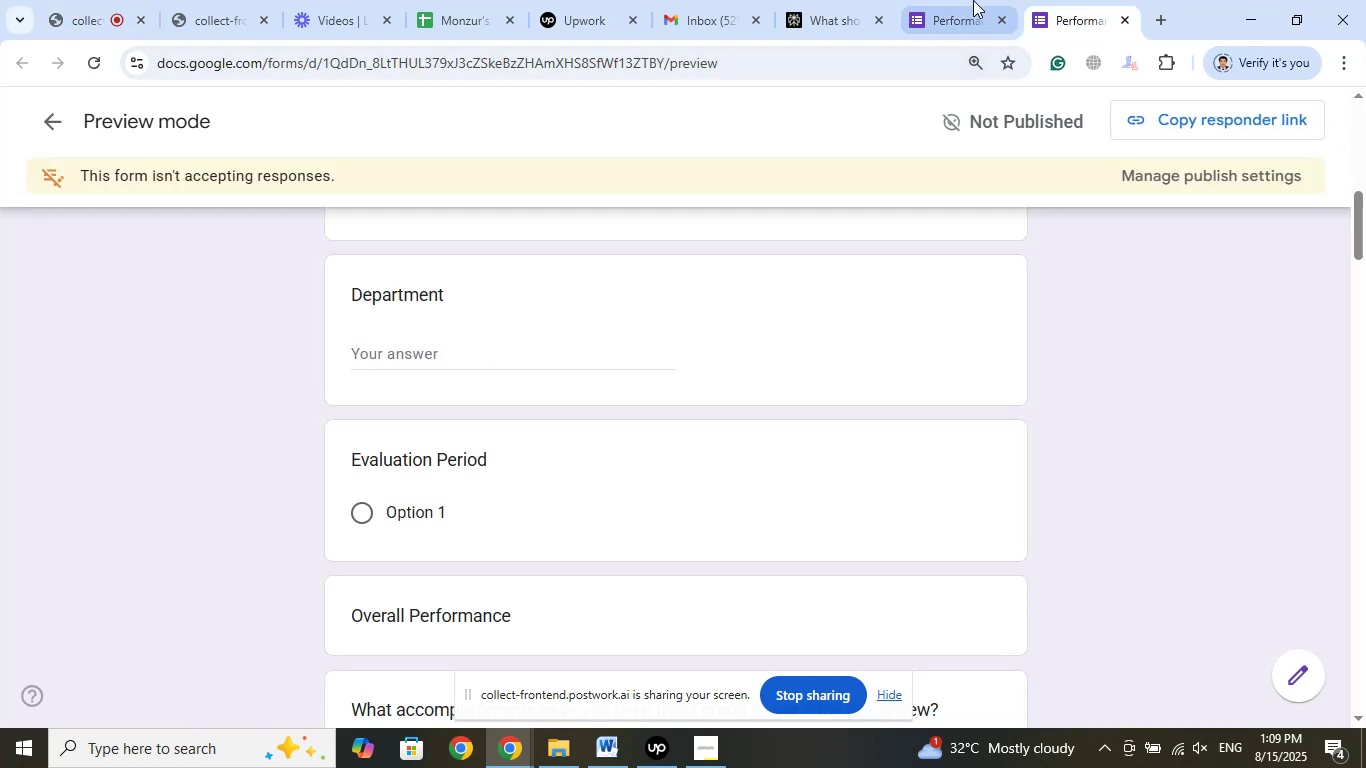 
left_click([973, 0])
 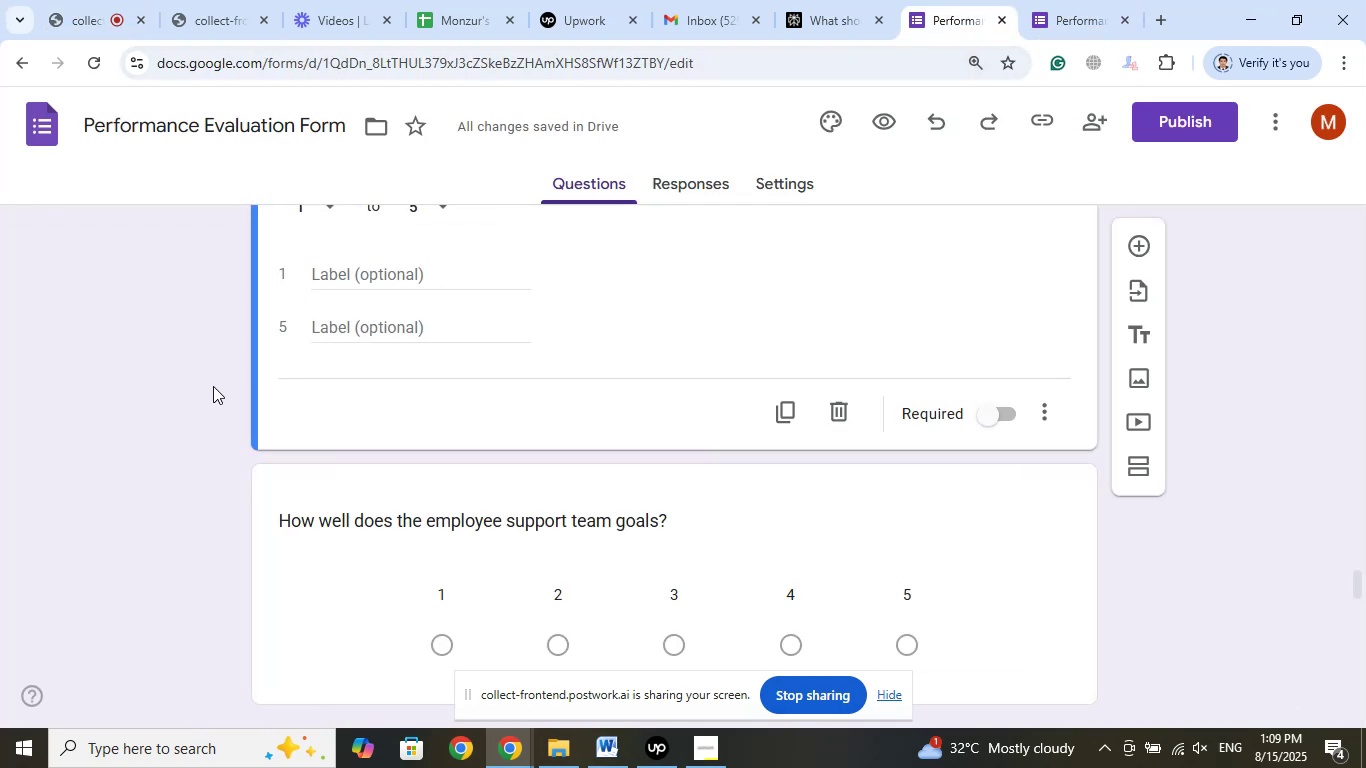 
scroll: coordinate [213, 386], scroll_direction: up, amount: 2.0
 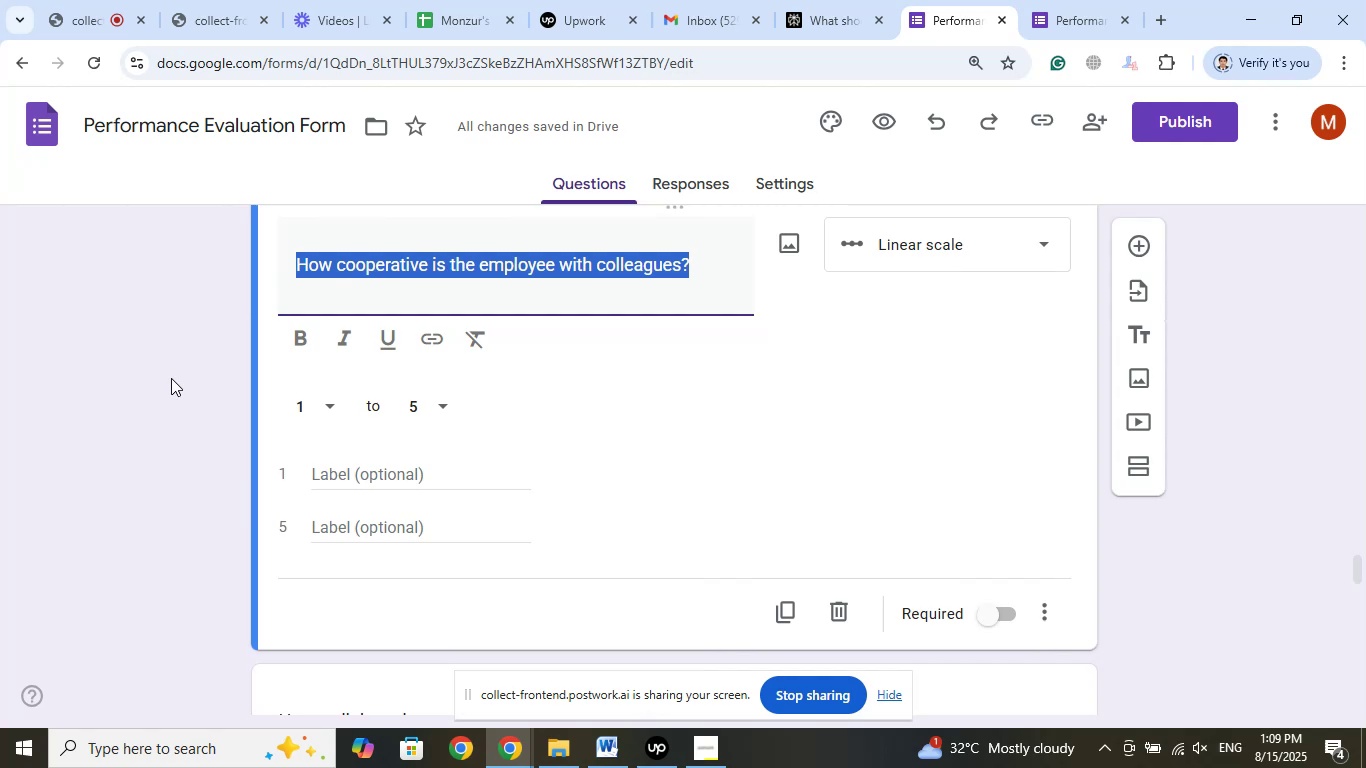 
wait(12.14)
 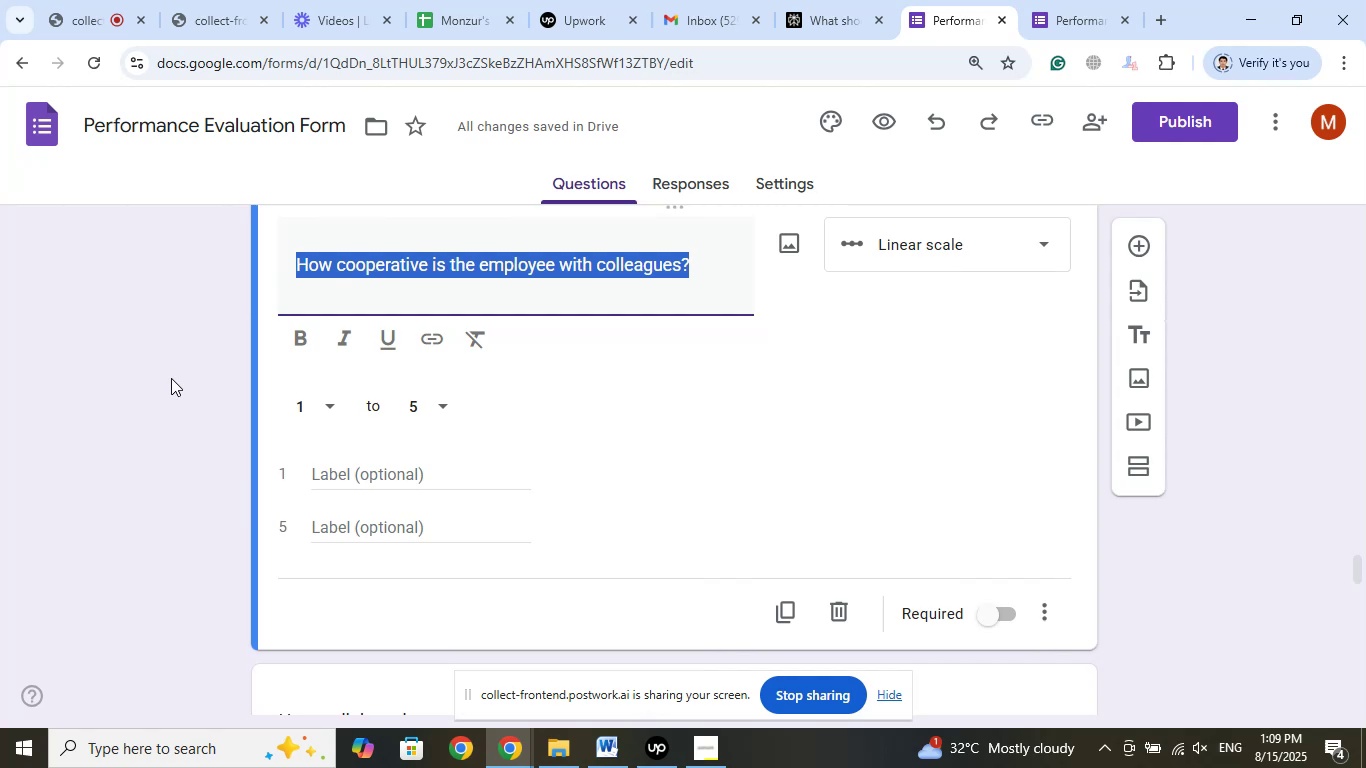 
right_click([626, 260])
 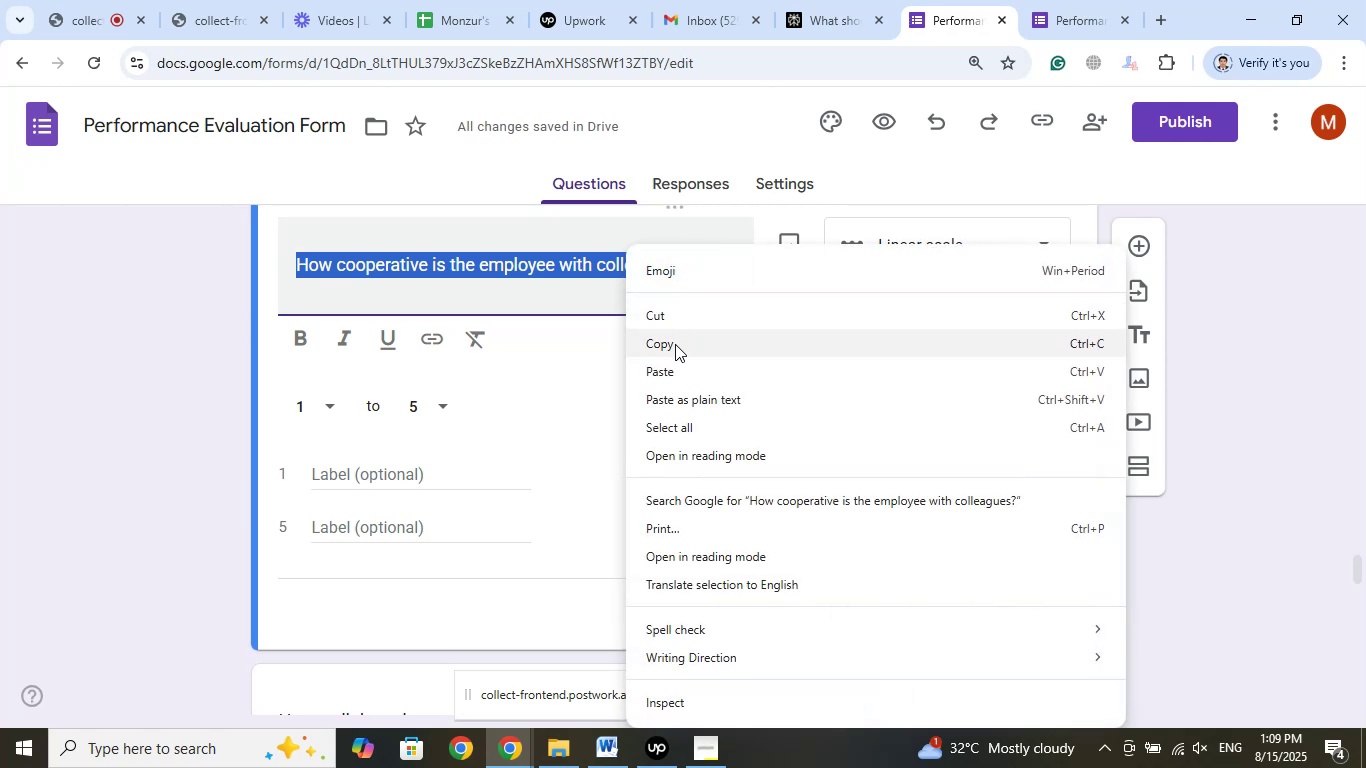 
left_click([675, 344])
 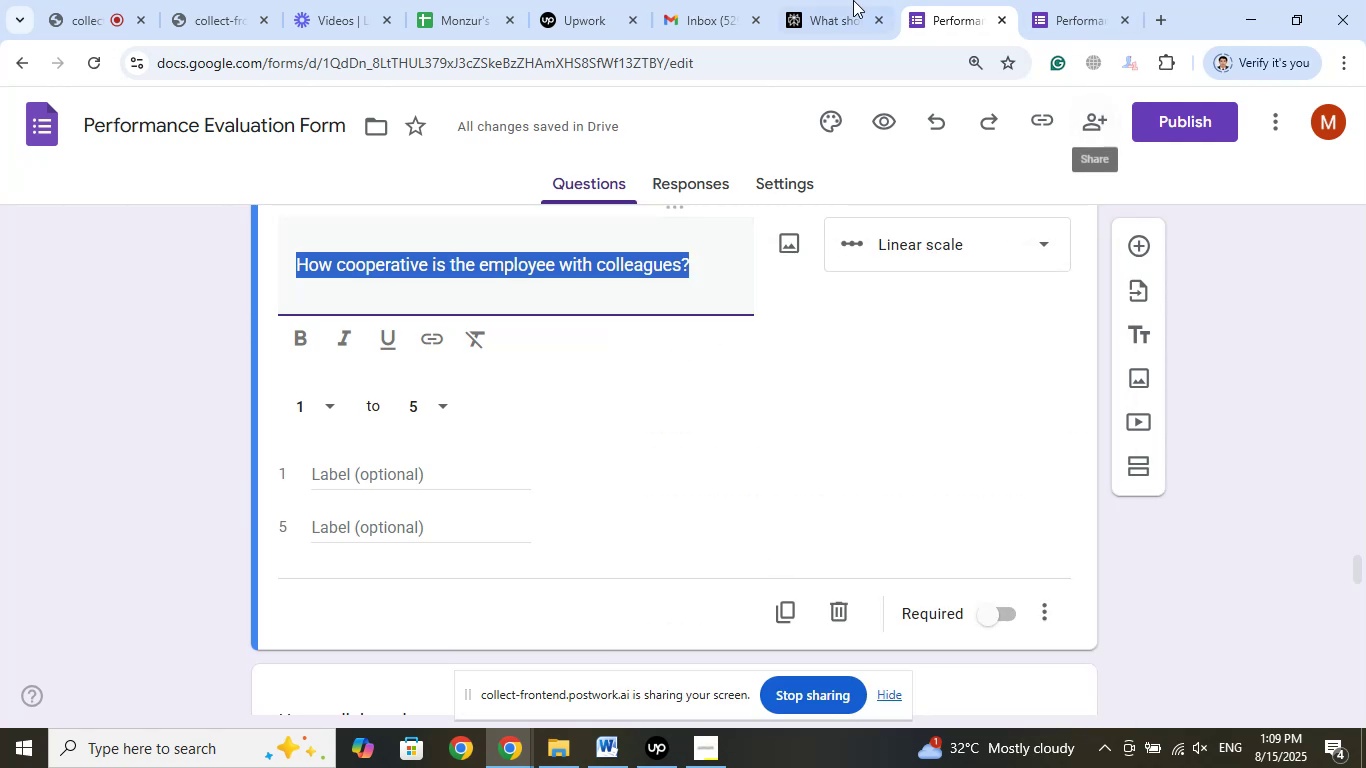 
left_click([797, 0])
 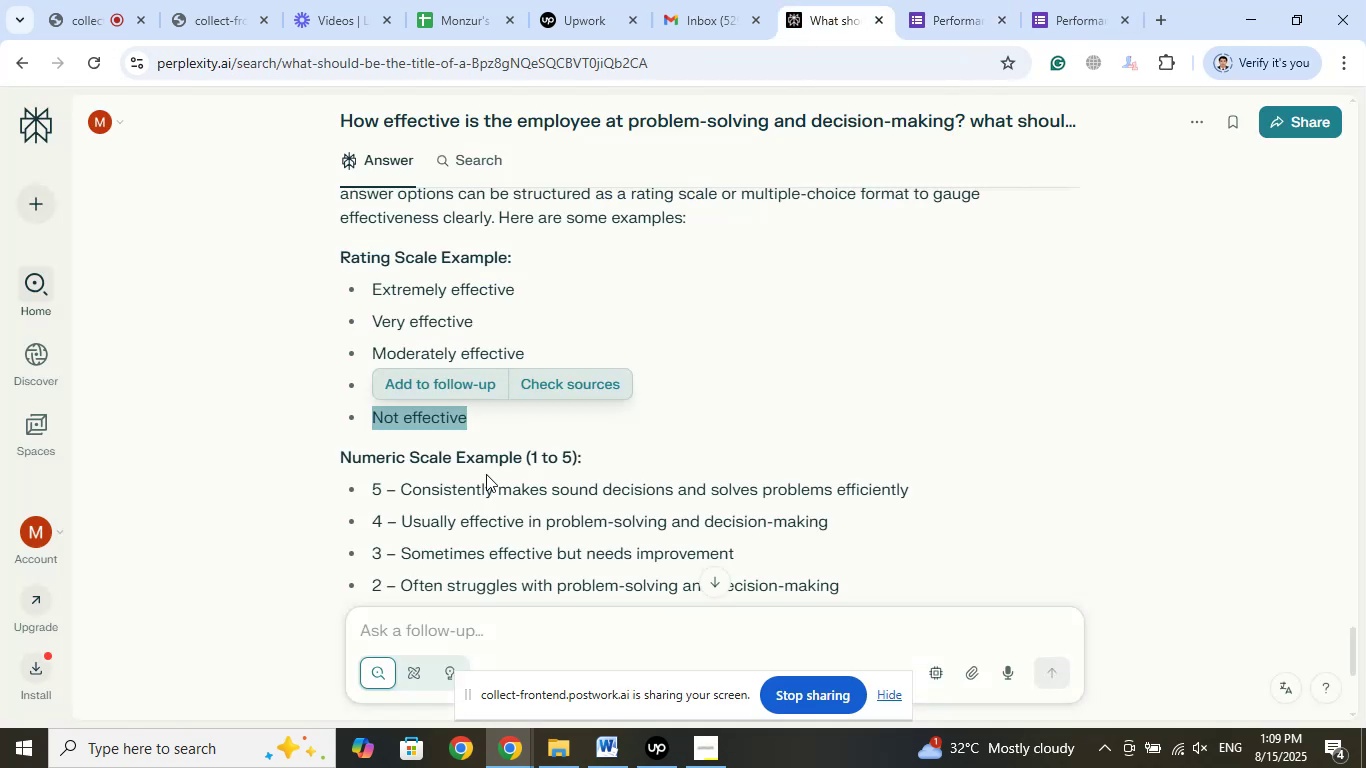 
scroll: coordinate [539, 457], scroll_direction: down, amount: 3.0
 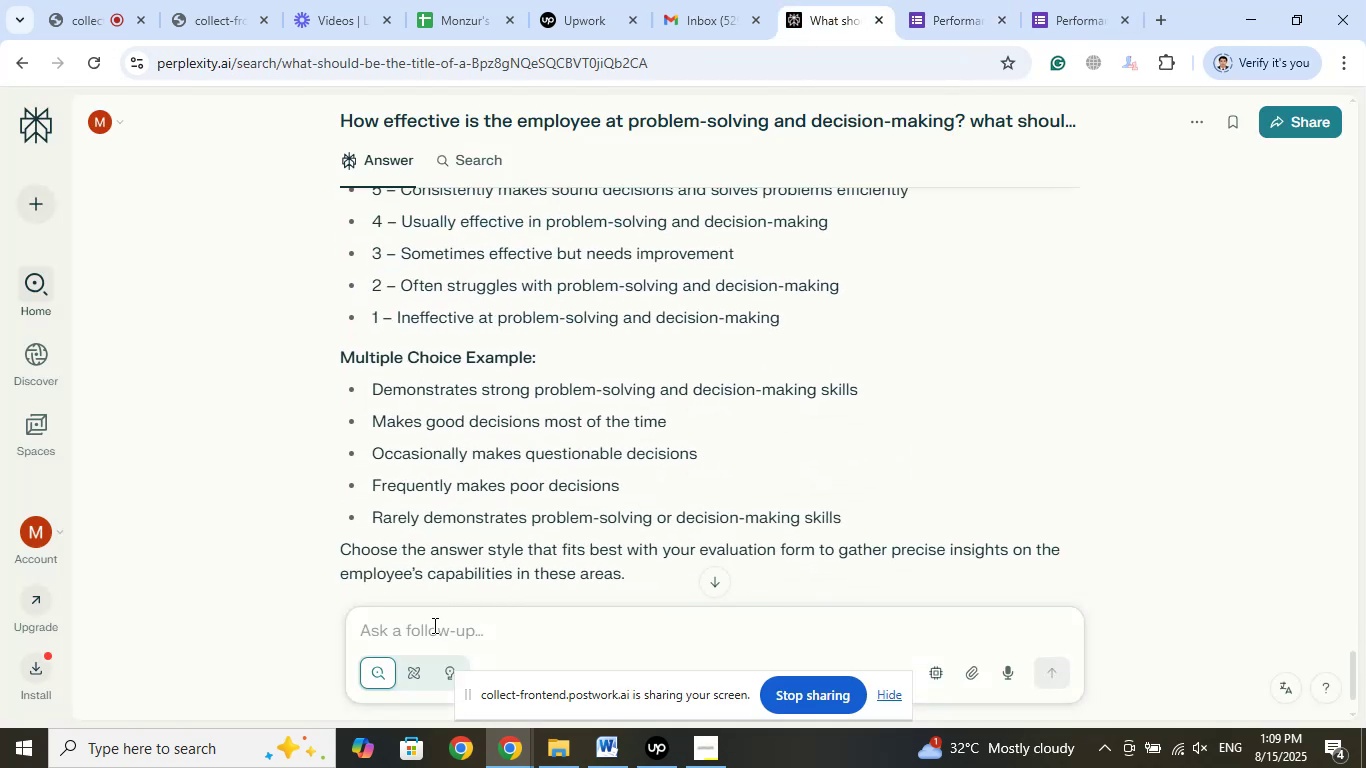 
left_click([433, 625])
 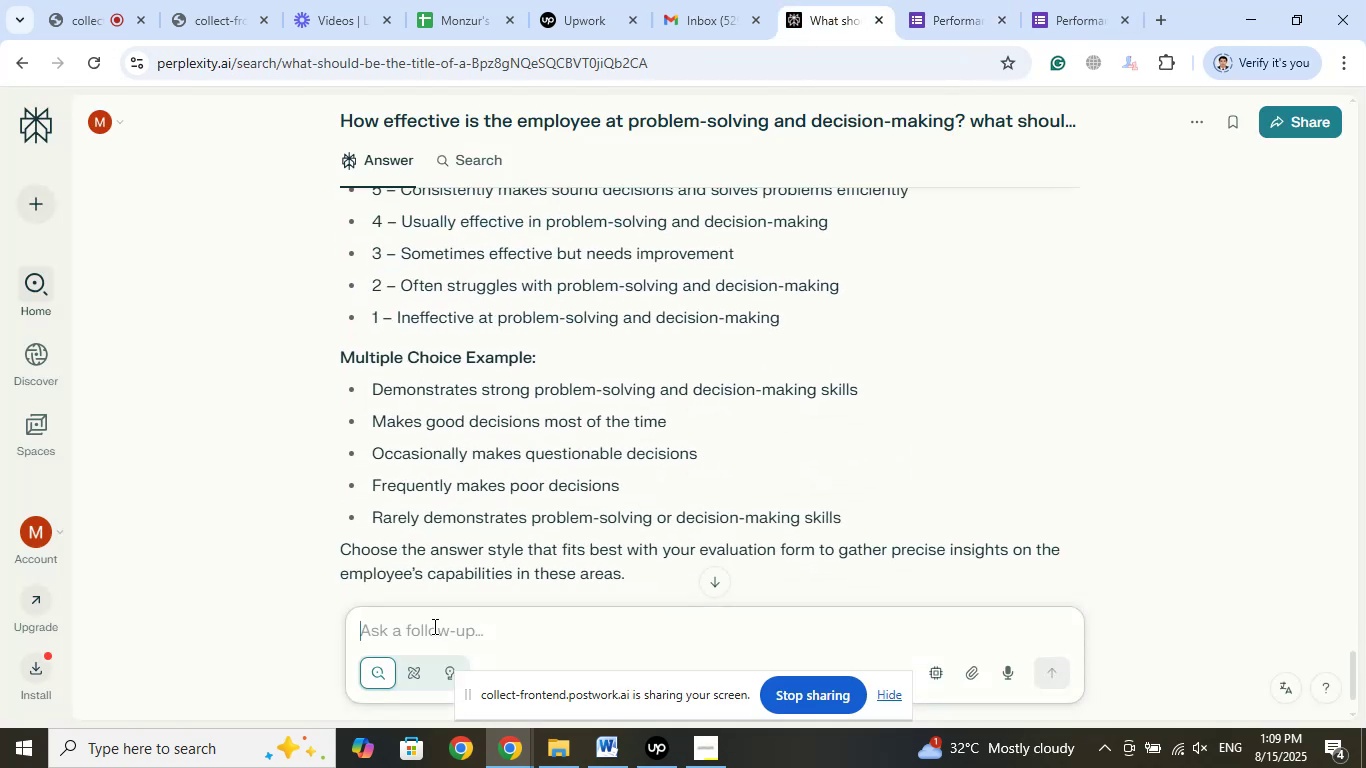 
right_click([433, 626])
 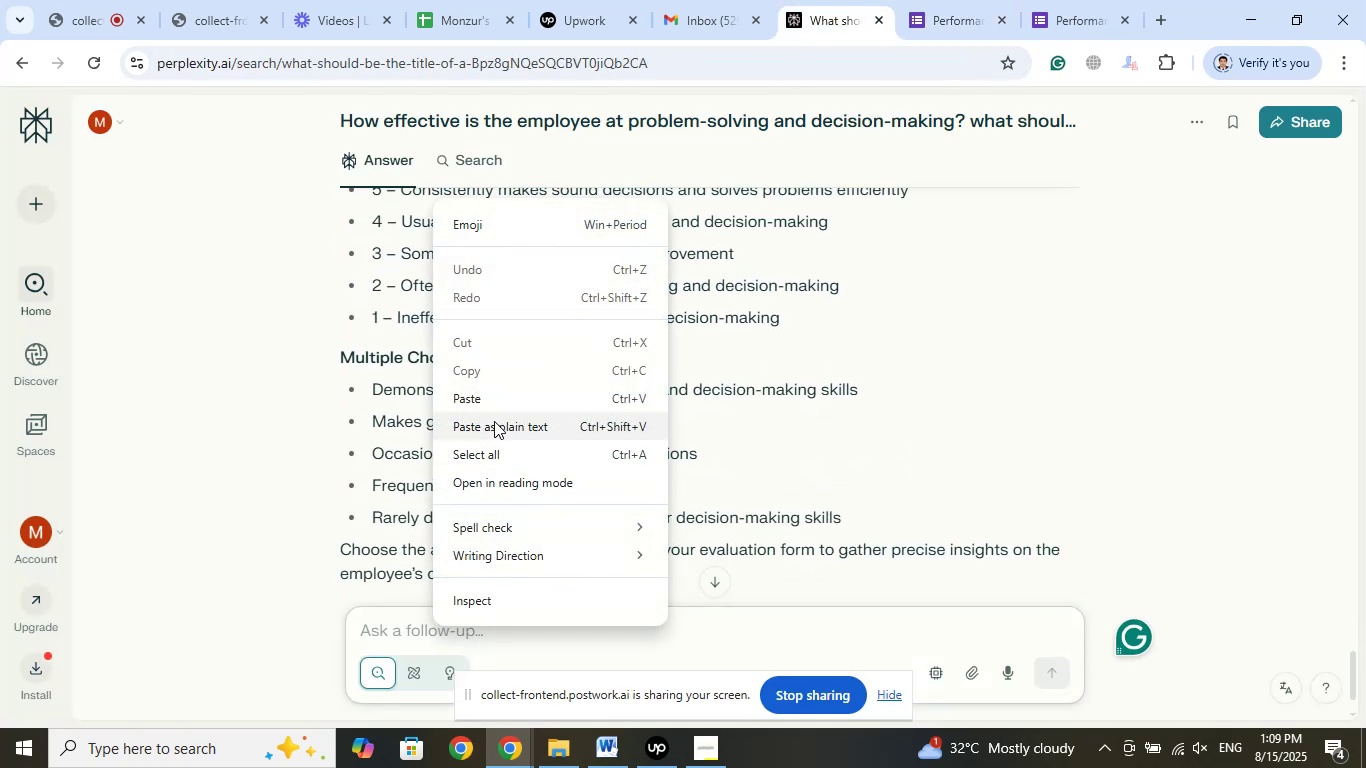 
left_click([495, 393])
 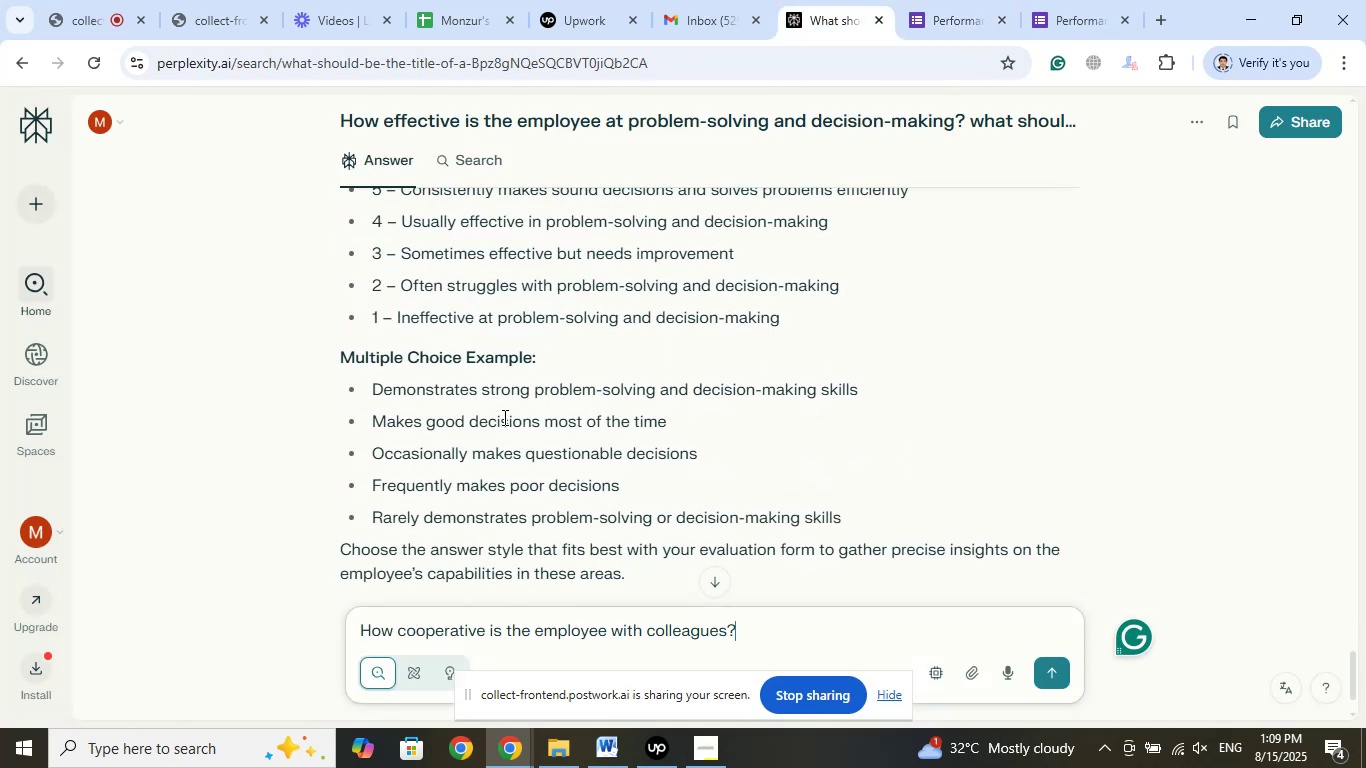 
key(Enter)
 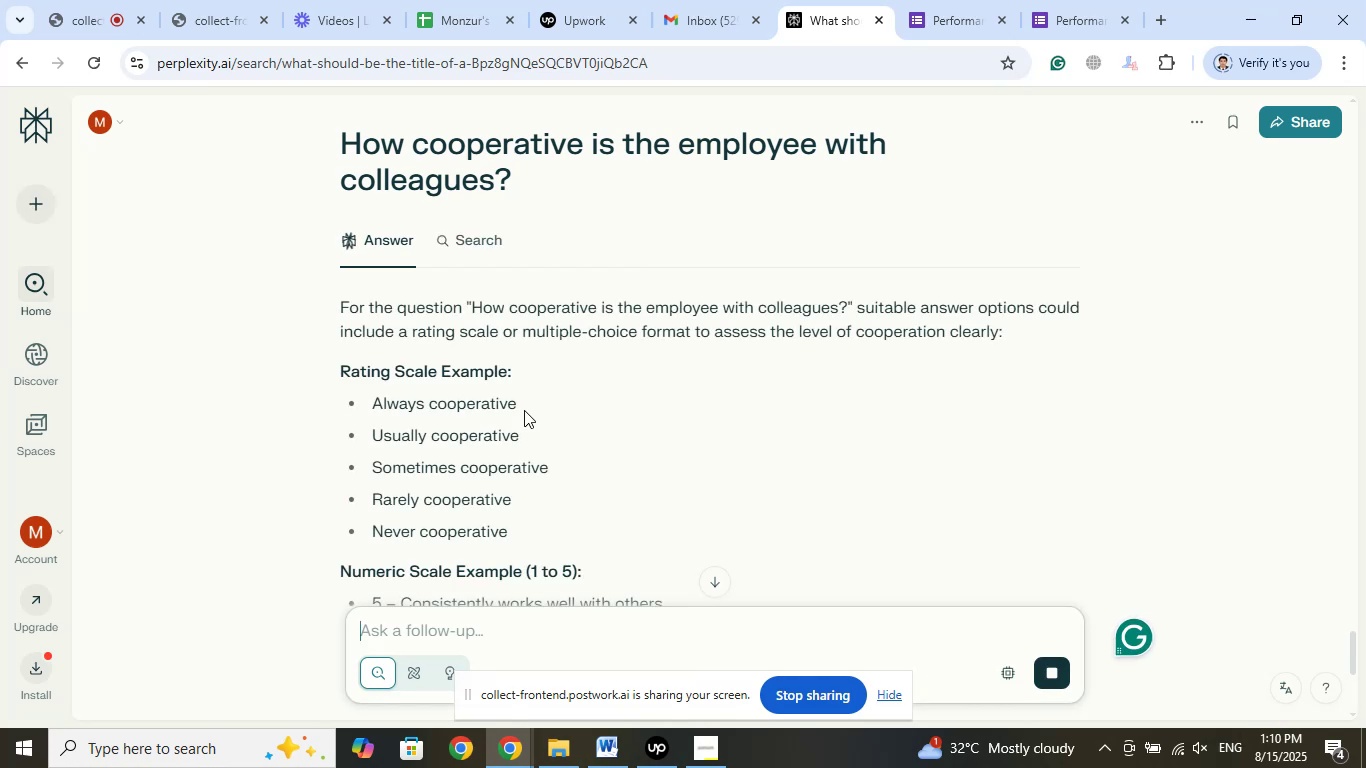 
wait(5.73)
 